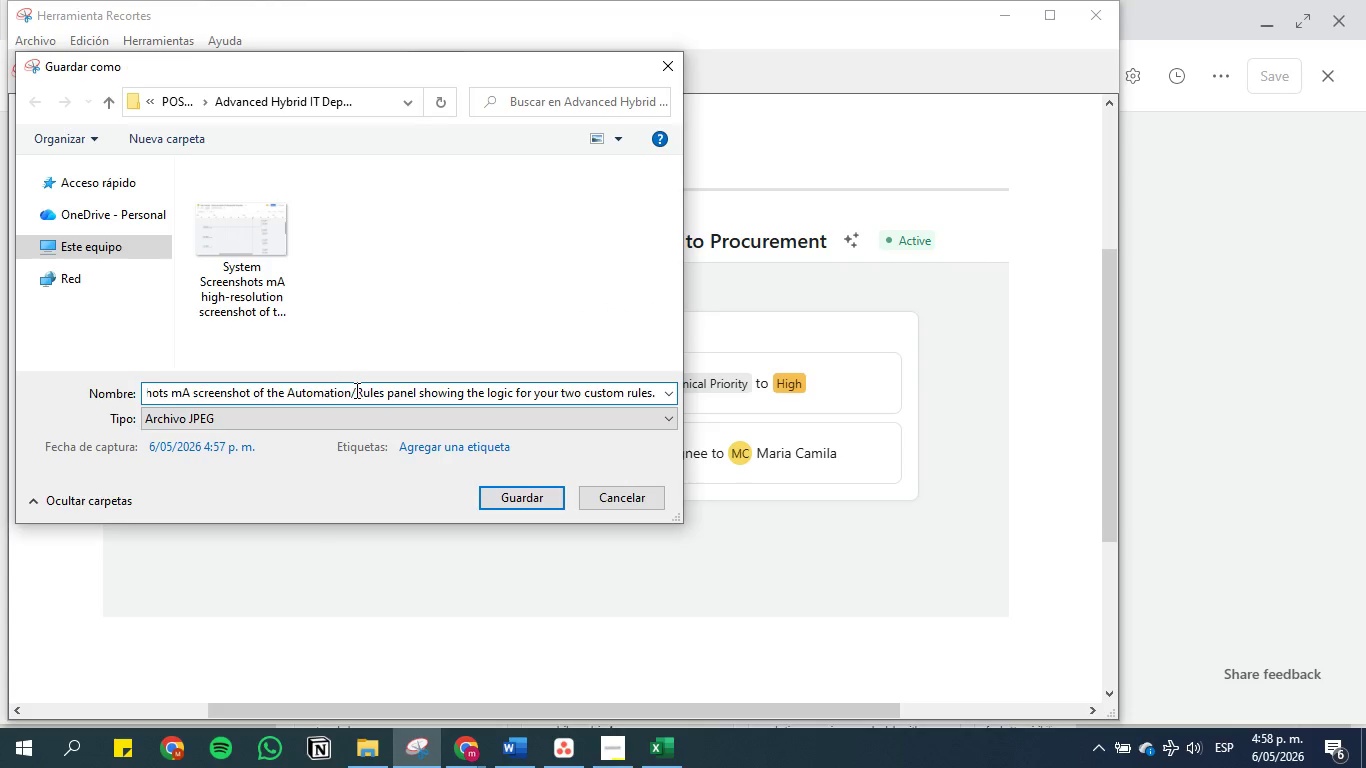 
left_click([355, 390])
 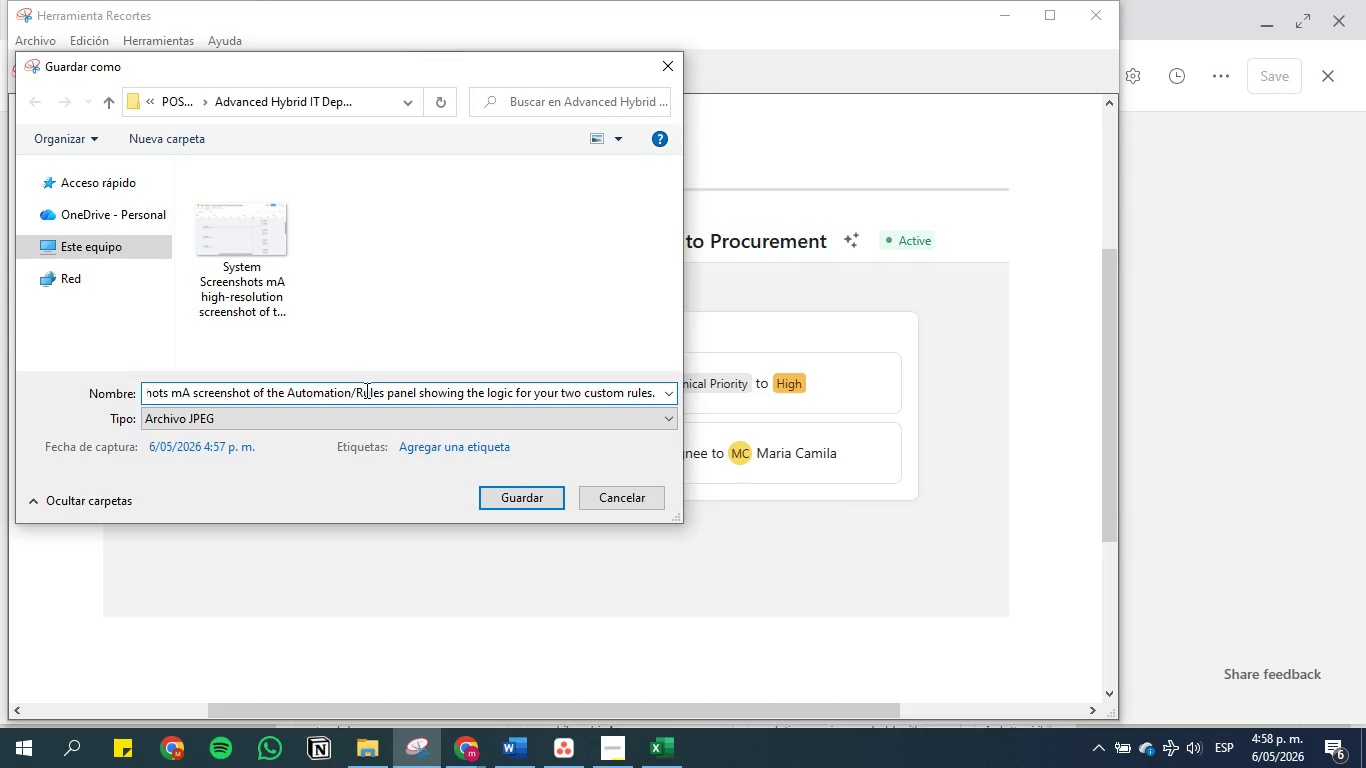 
key(Backspace)
 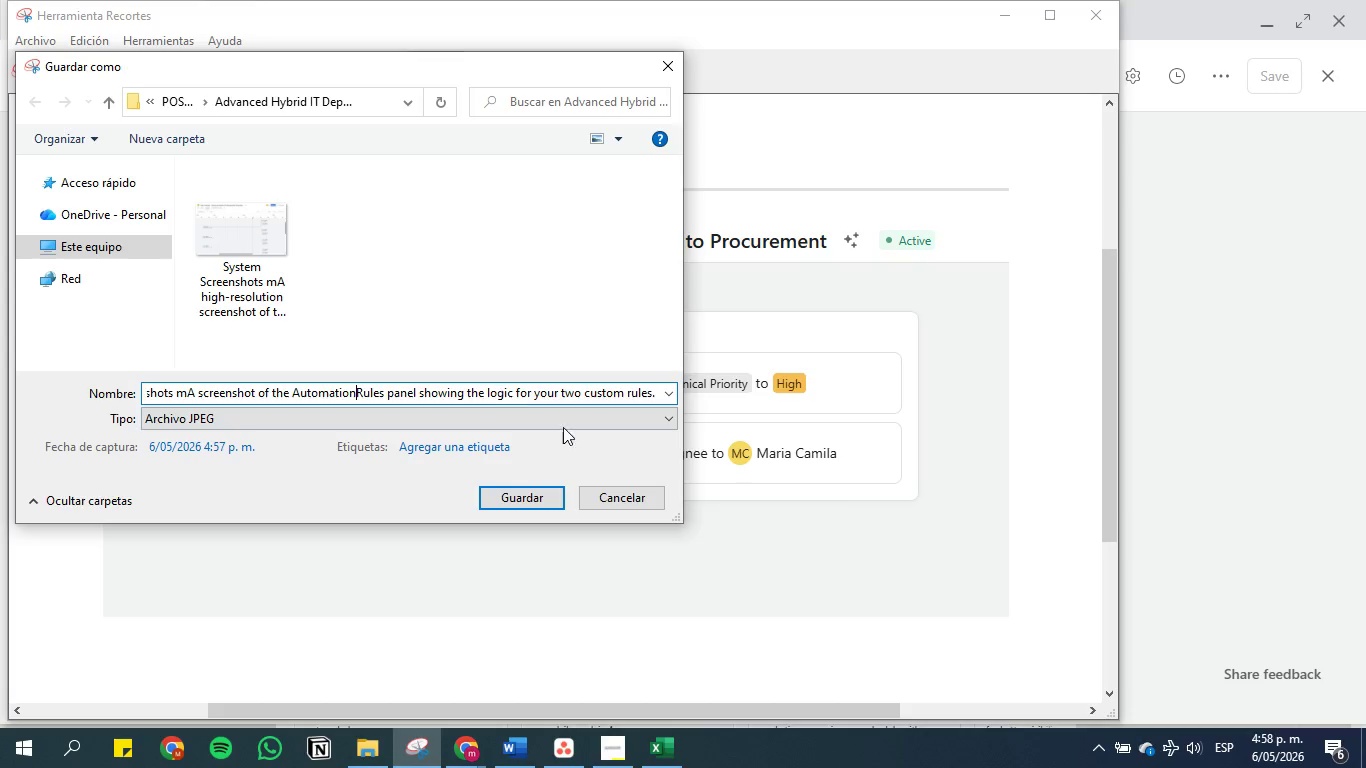 
left_click([508, 495])
 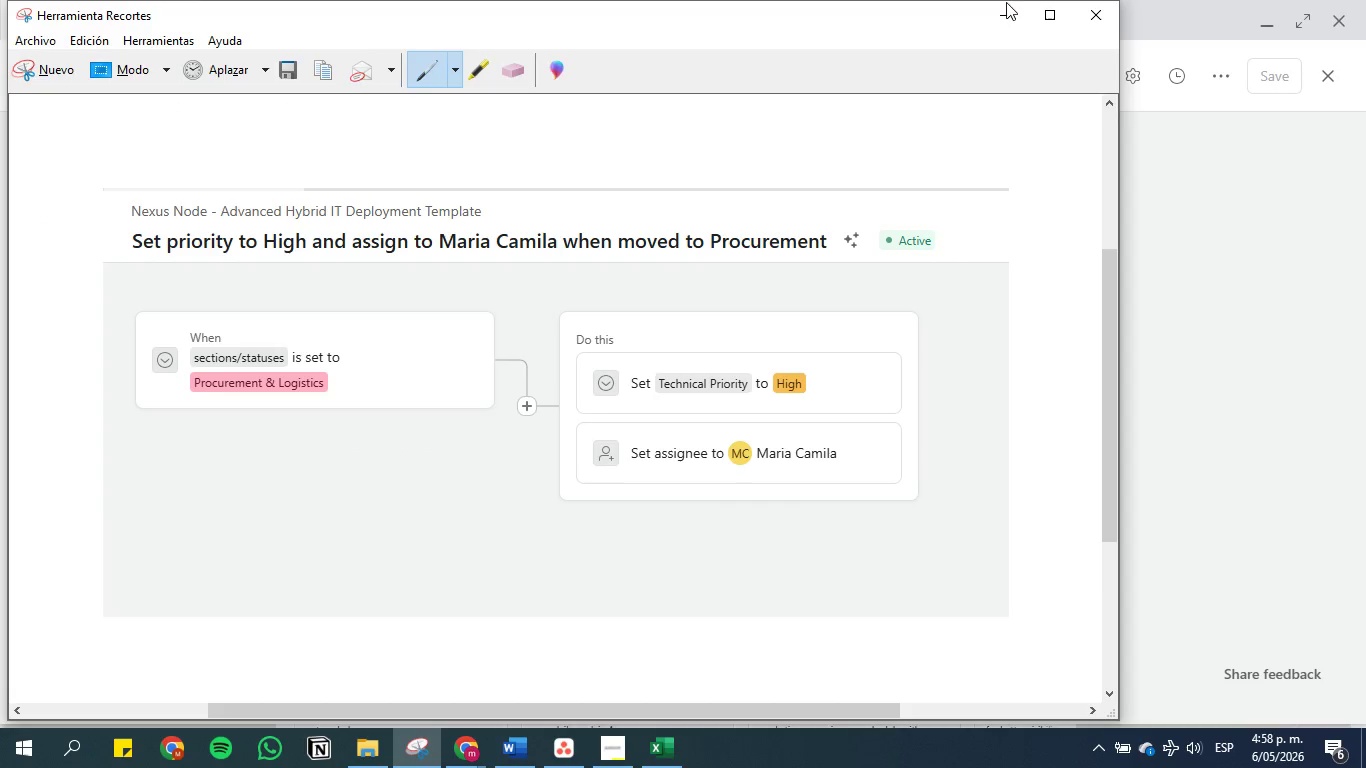 
left_click([1005, 13])
 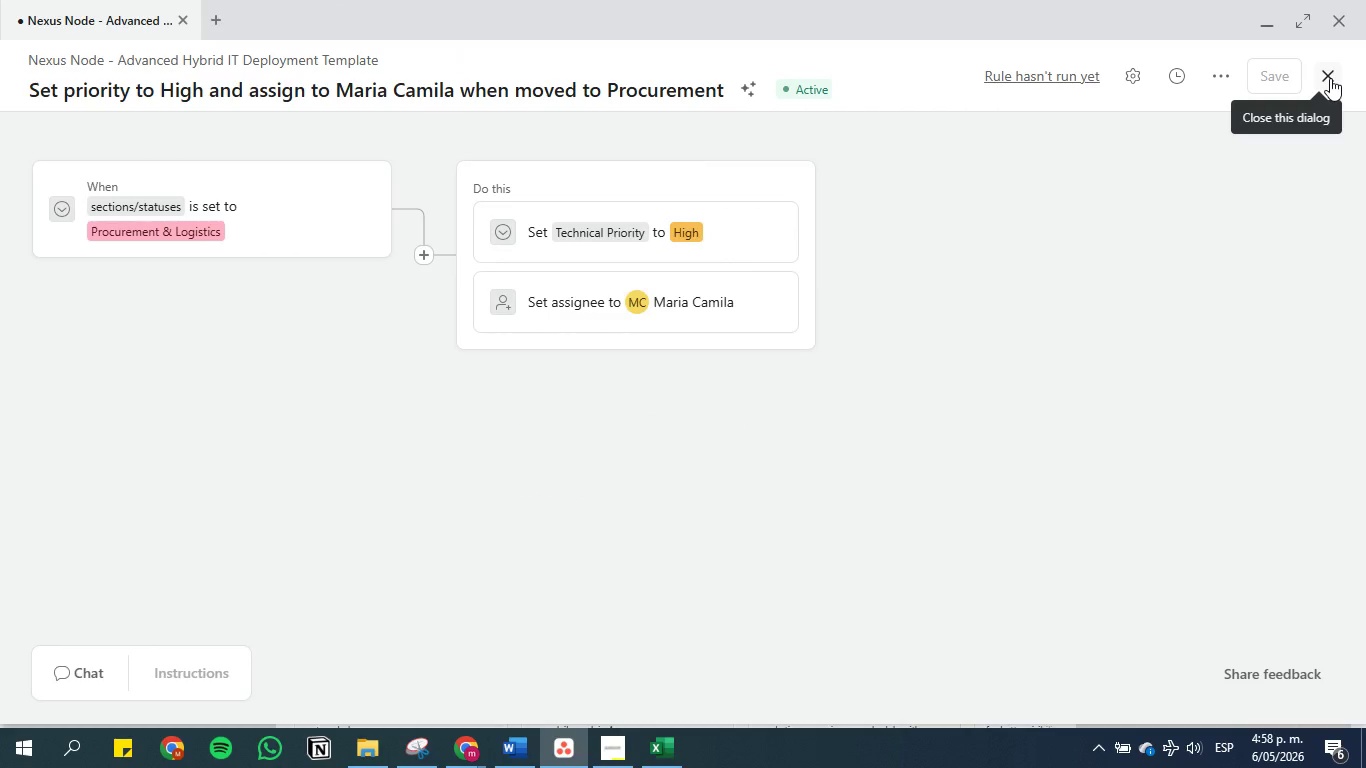 
left_click([1330, 78])
 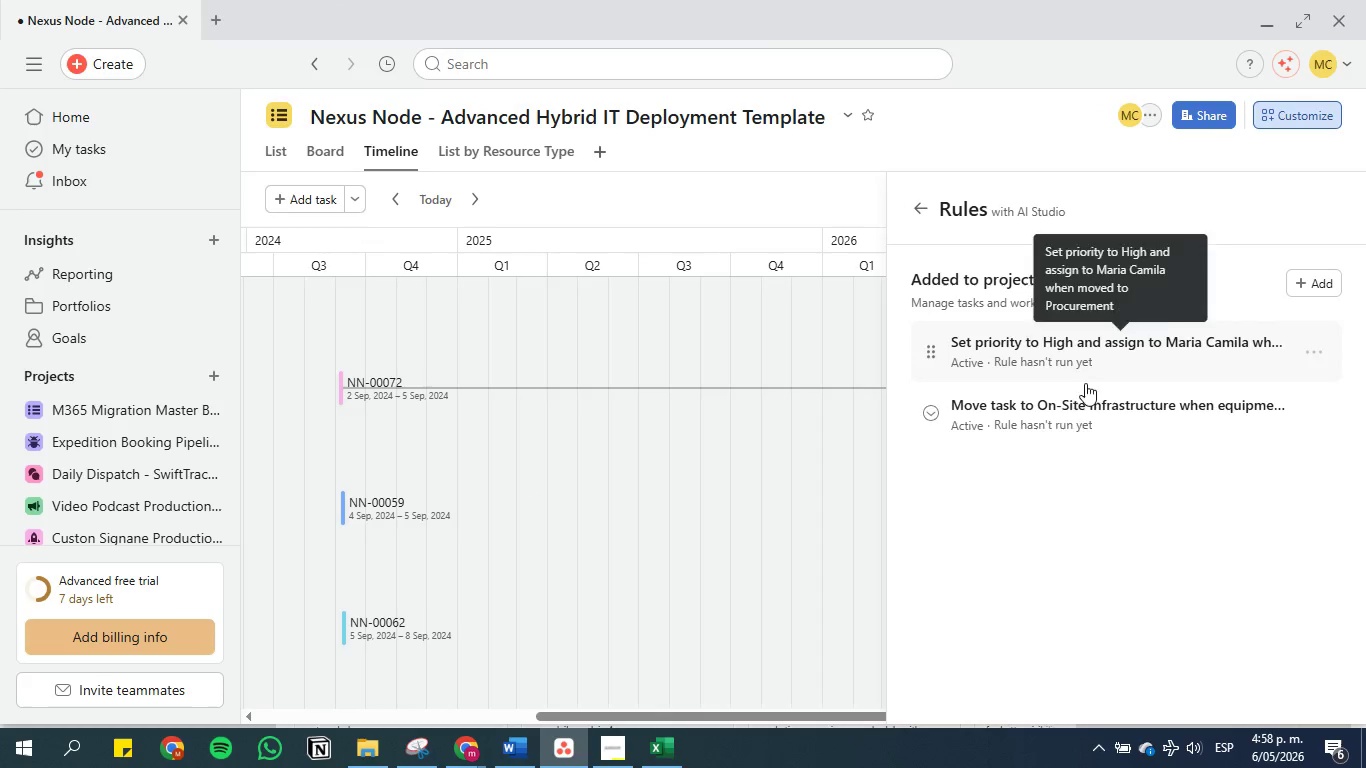 
left_click([1060, 416])
 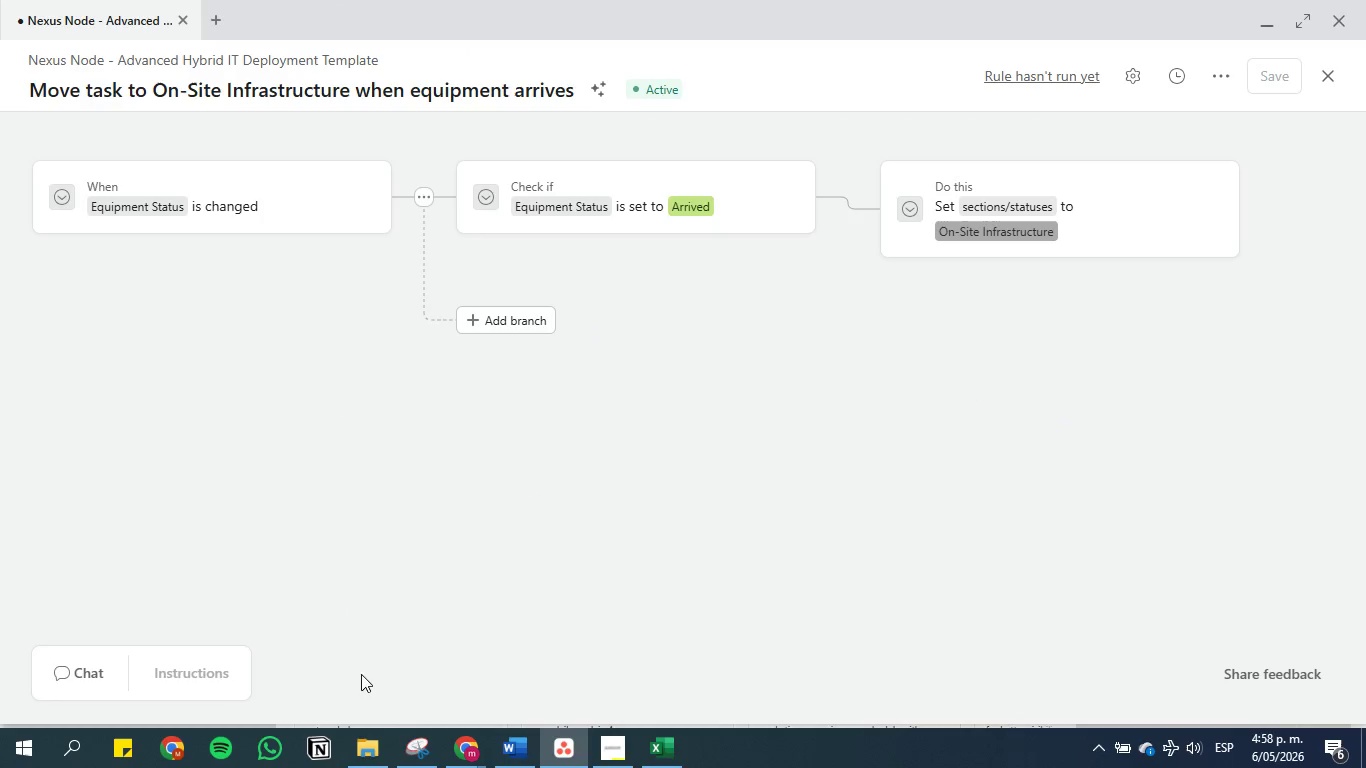 
left_click([426, 767])
 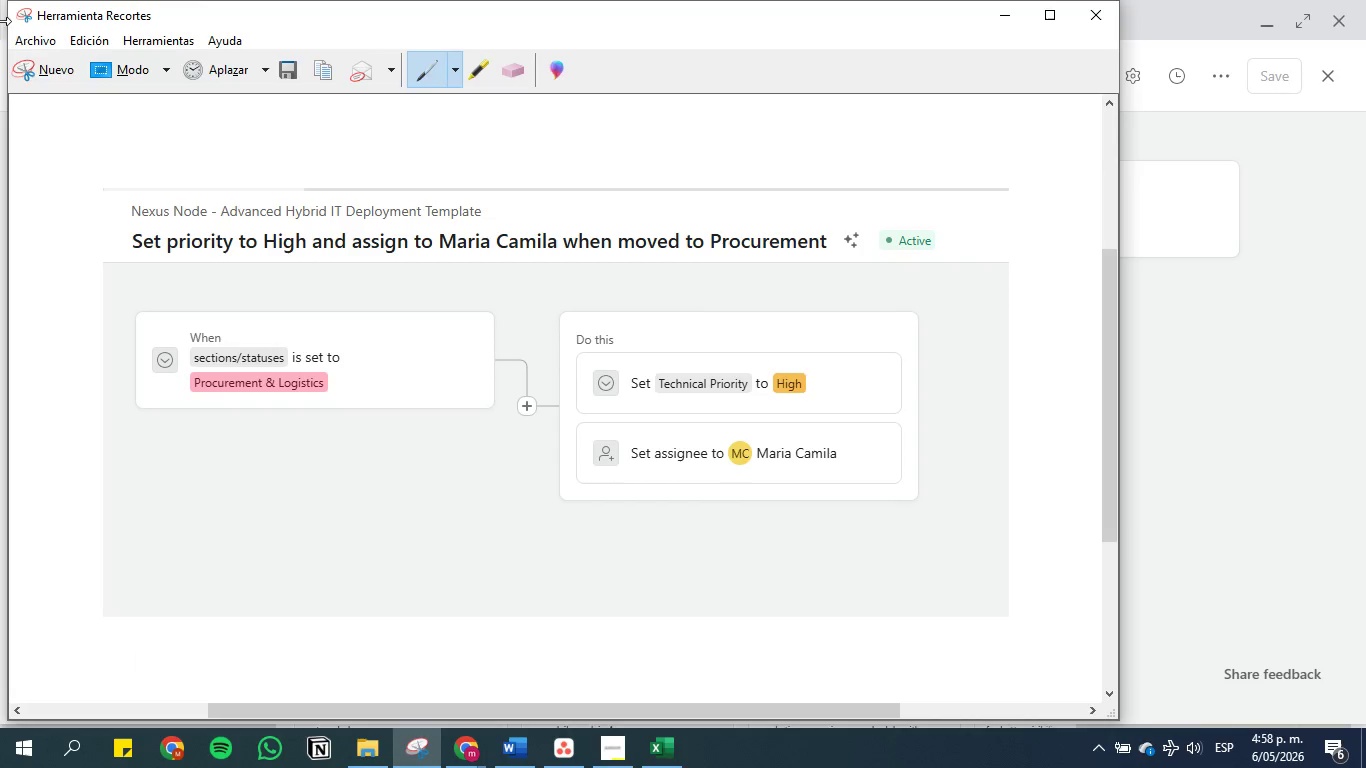 
left_click([55, 69])
 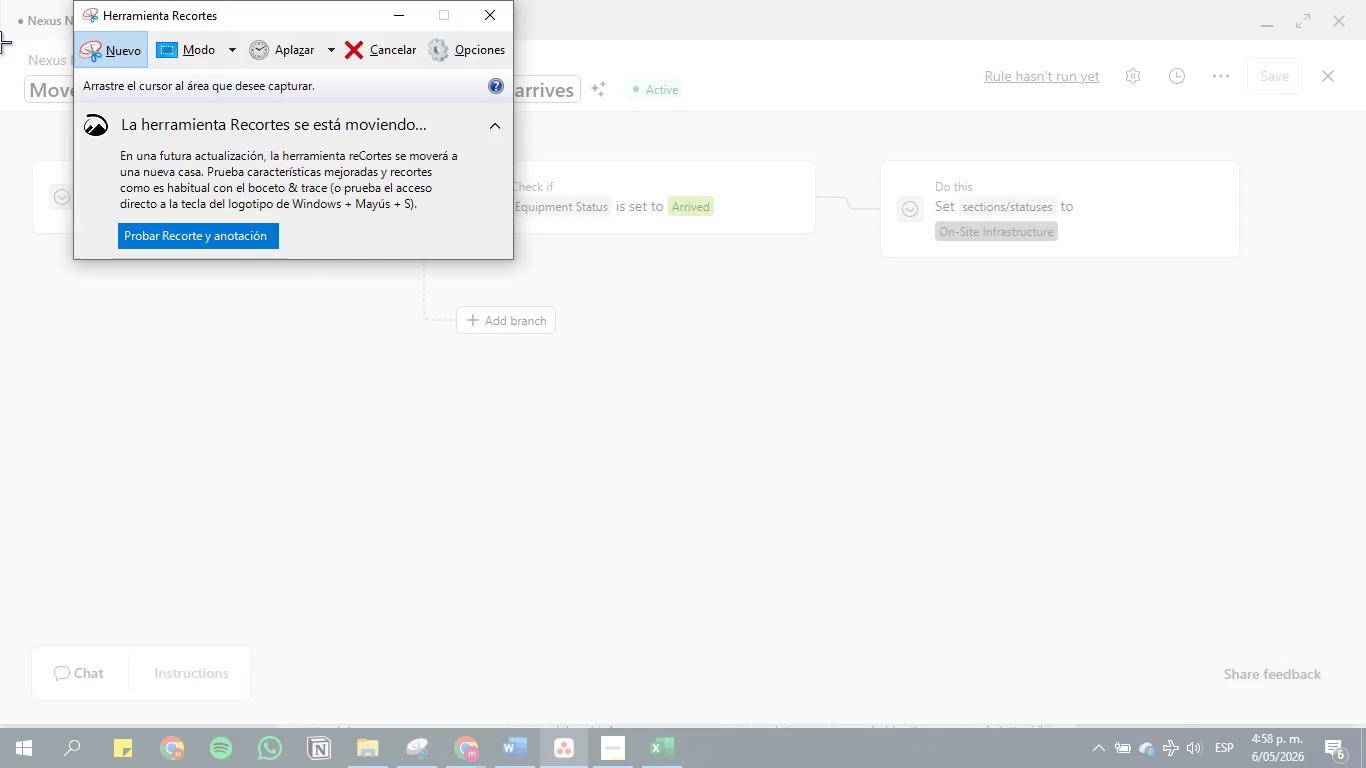 
left_click_drag(start_coordinate=[0, 42], to_coordinate=[1315, 534])
 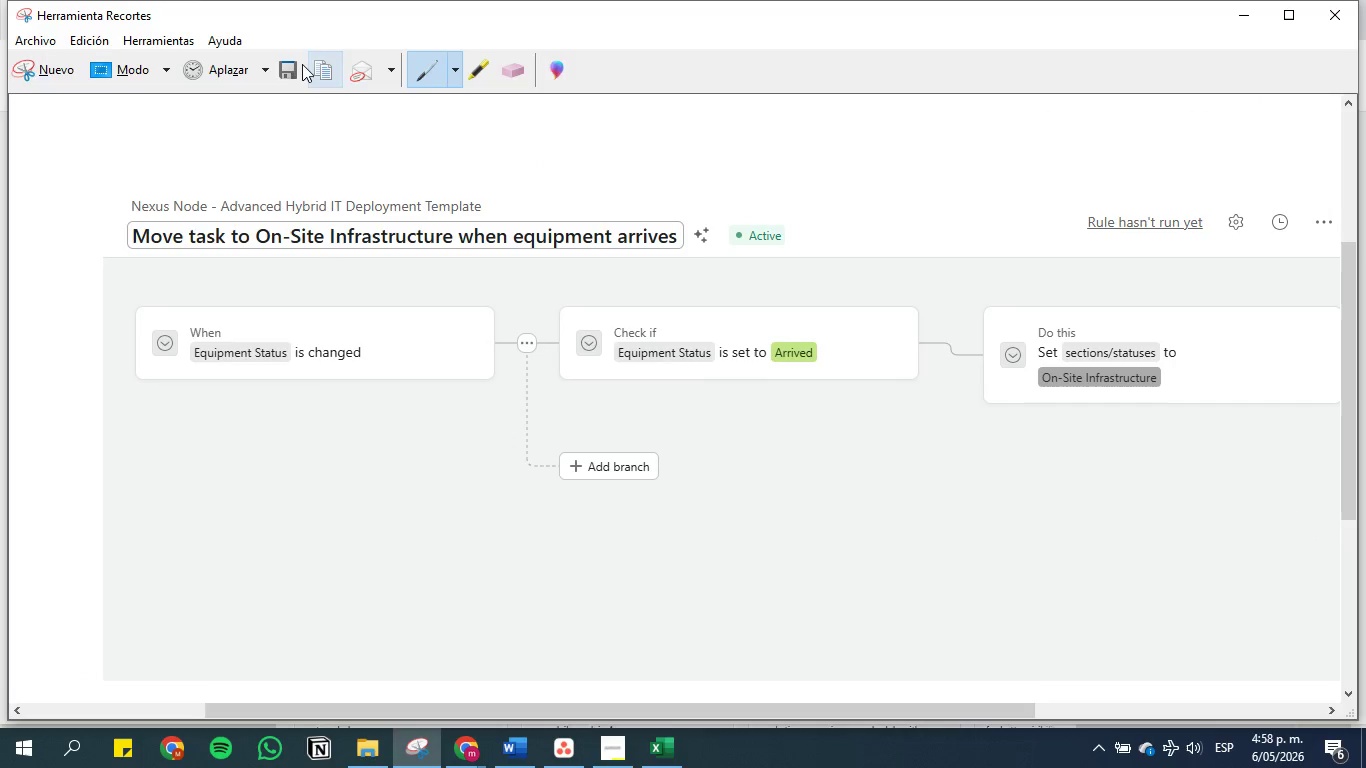 
left_click([295, 64])
 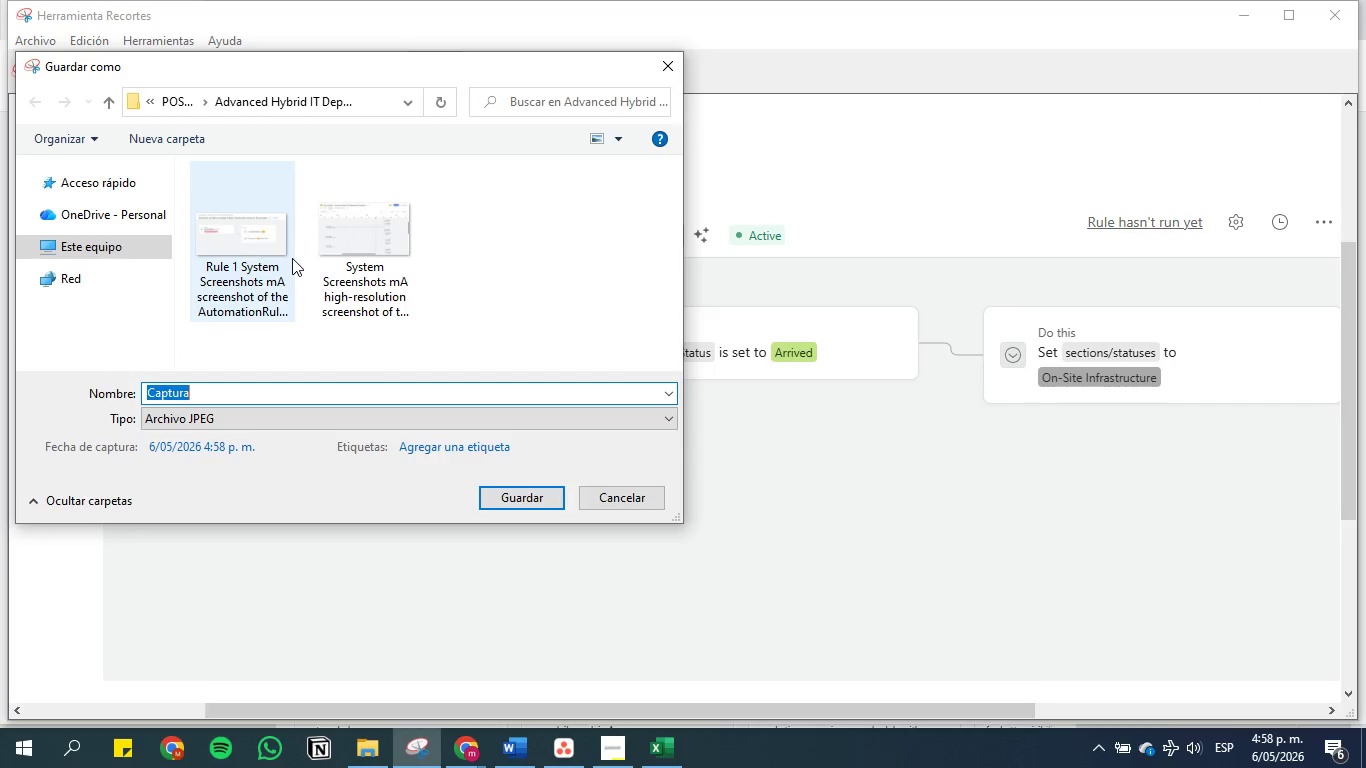 
type(Rule 2 )
 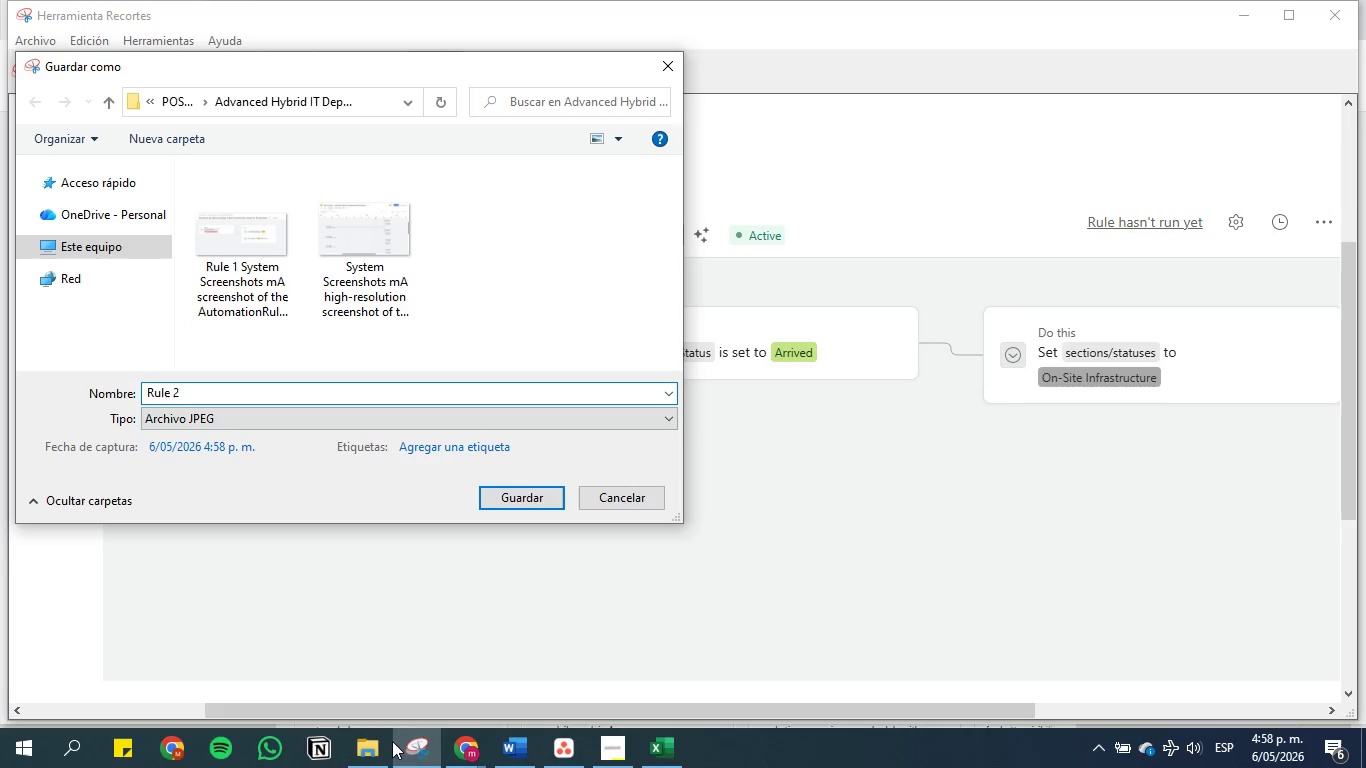 
left_click([507, 755])
 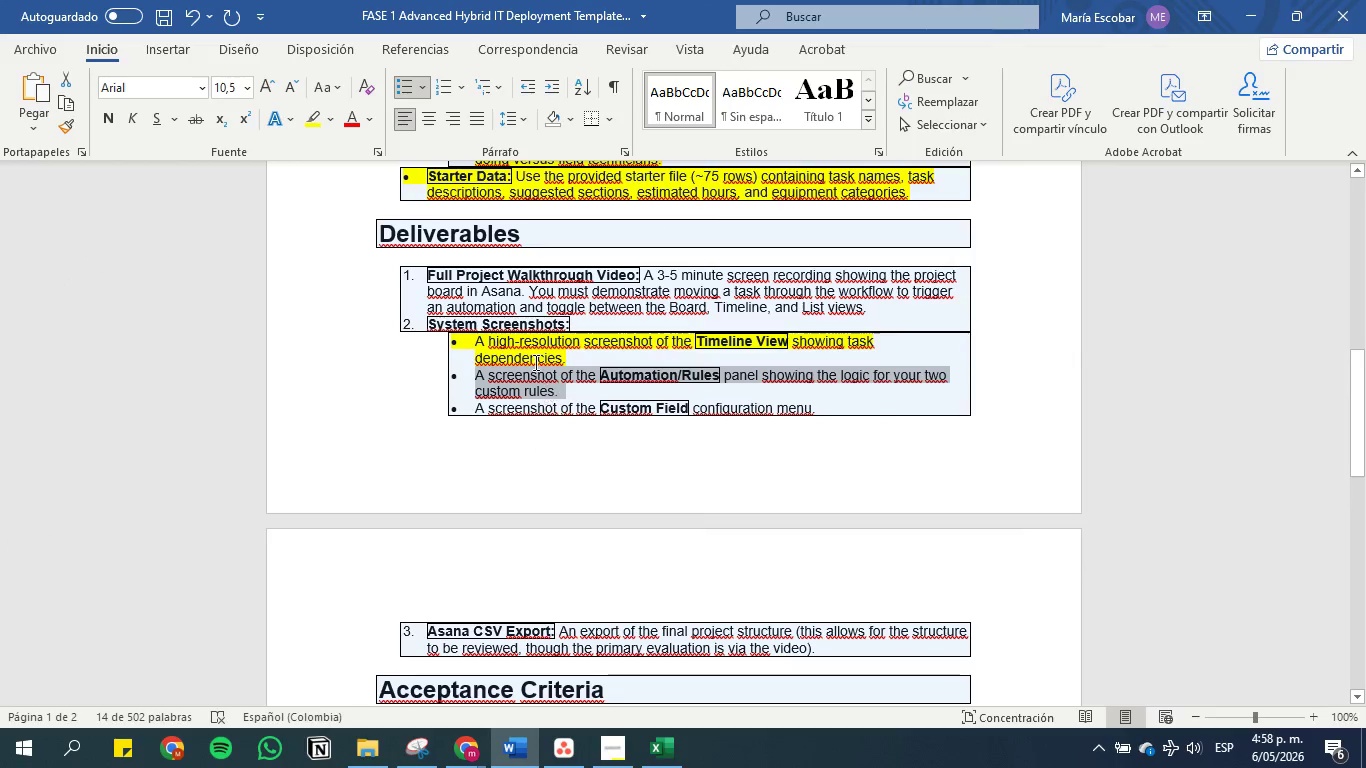 
left_click([534, 362])
 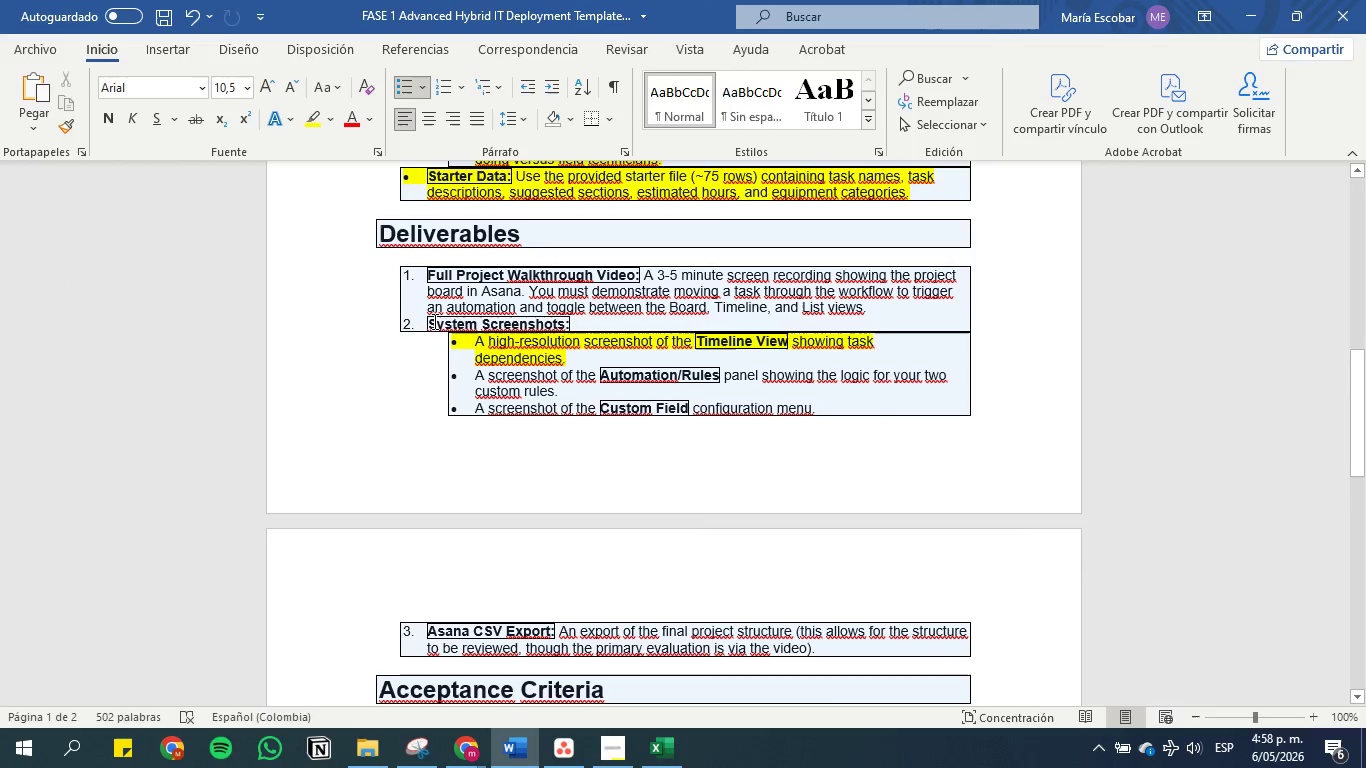 
left_click_drag(start_coordinate=[429, 322], to_coordinate=[539, 327])
 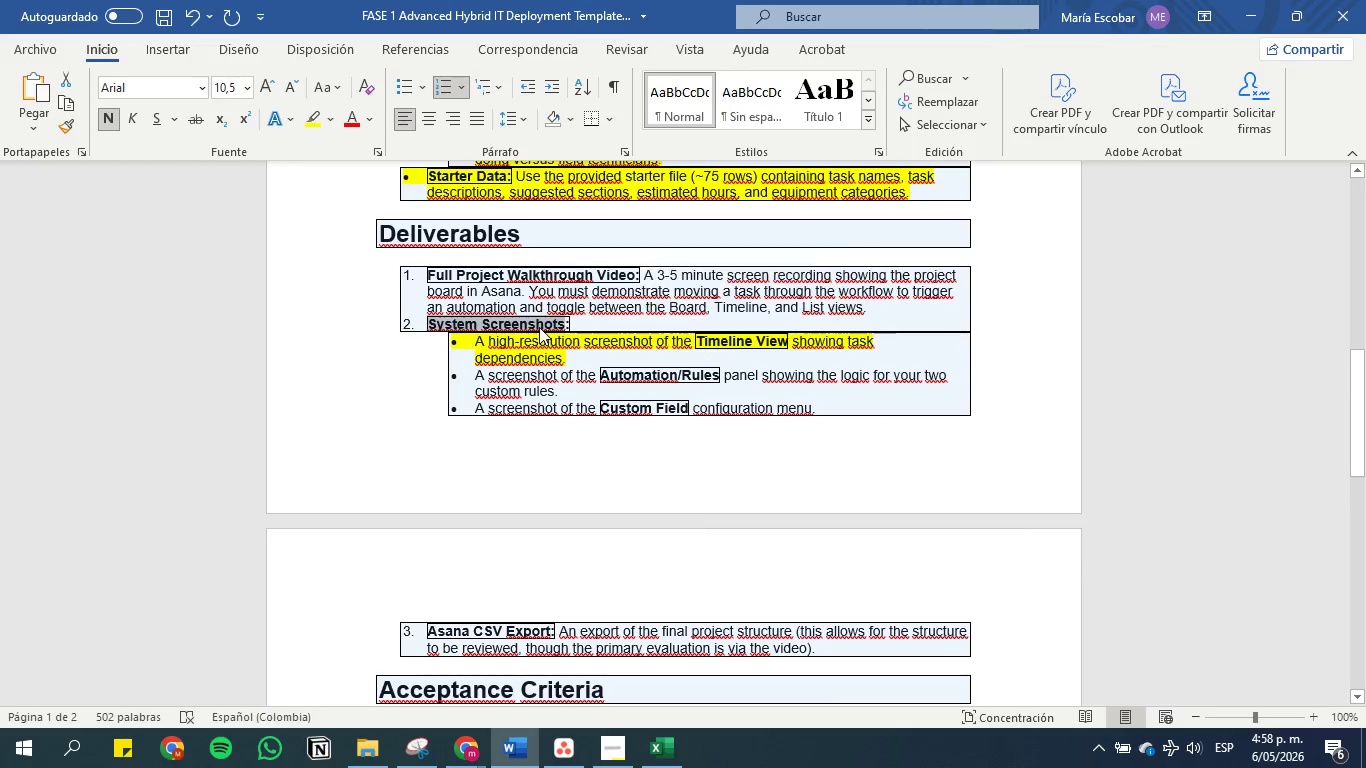 
key(Control+Shift+ControlLeft)
 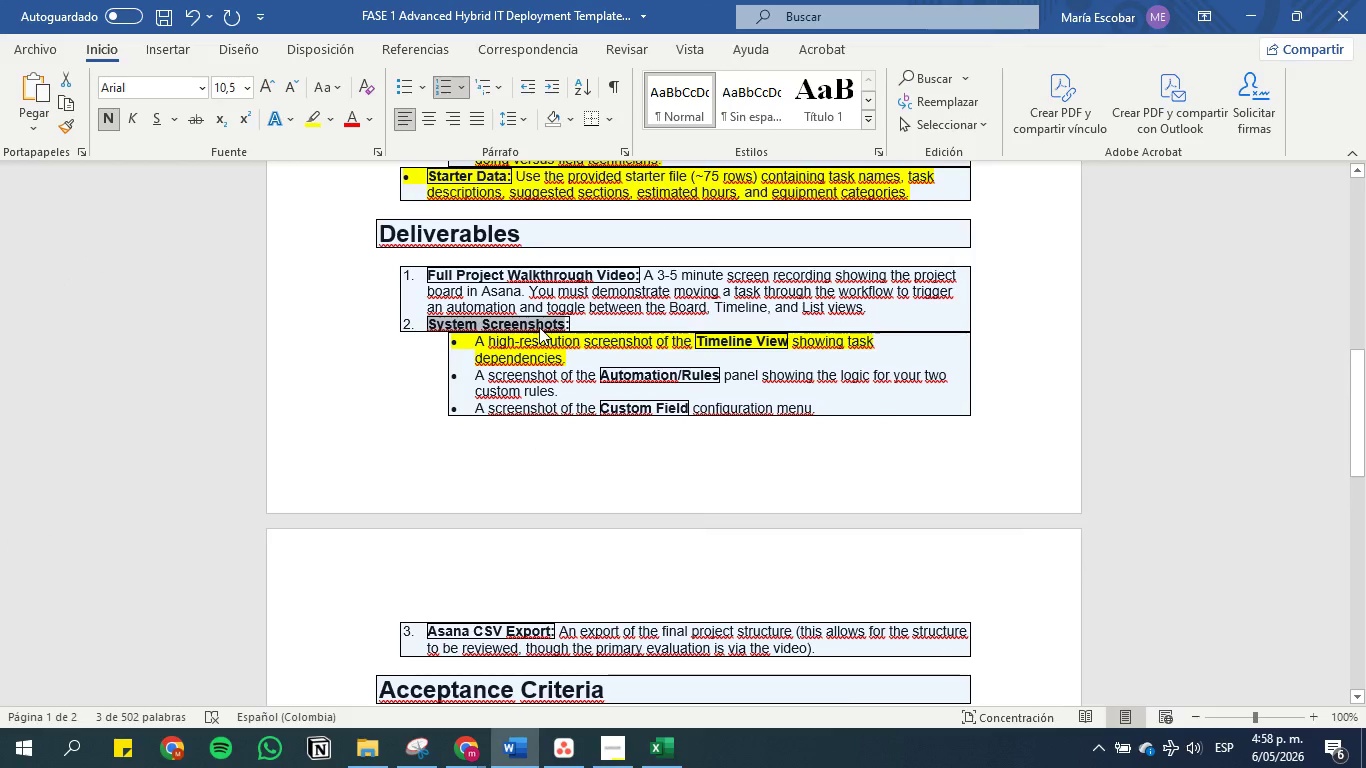 
key(Shift+ShiftLeft)
 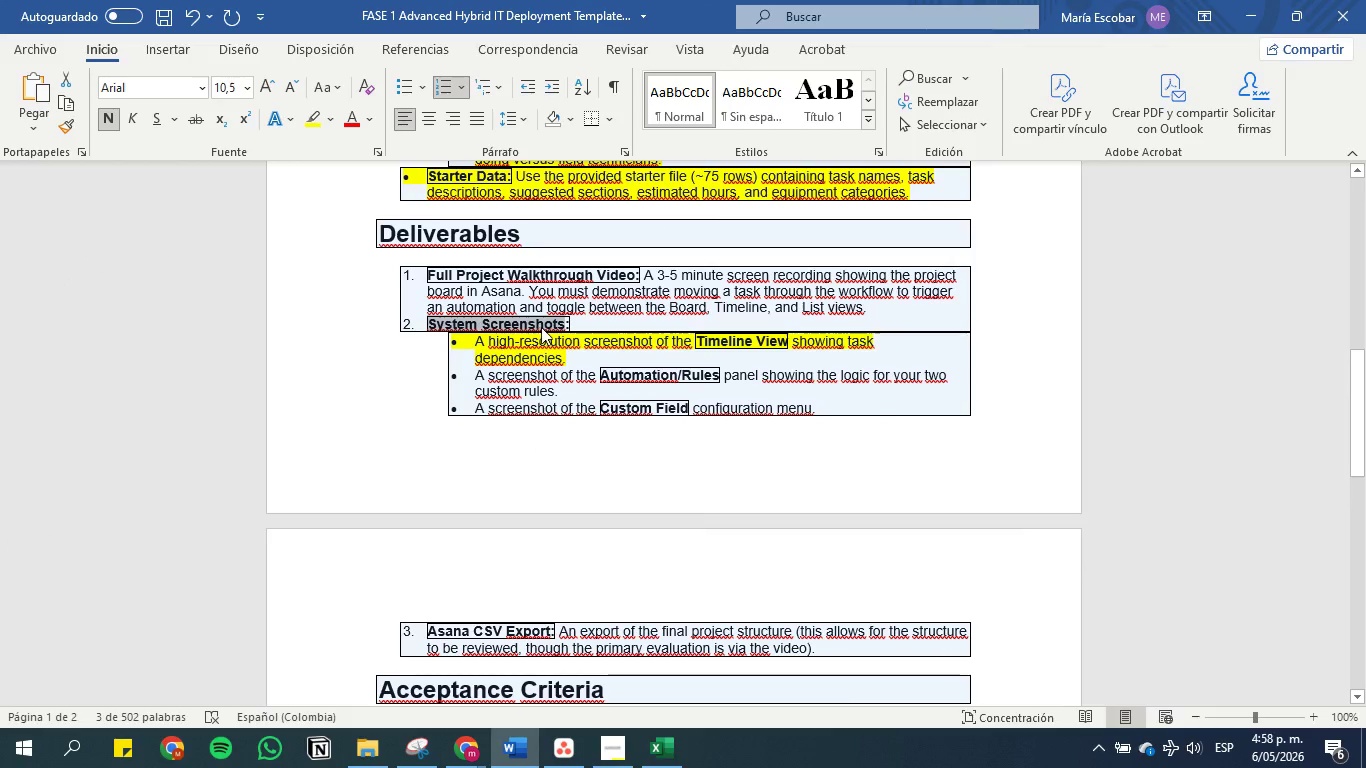 
key(Control+C)
 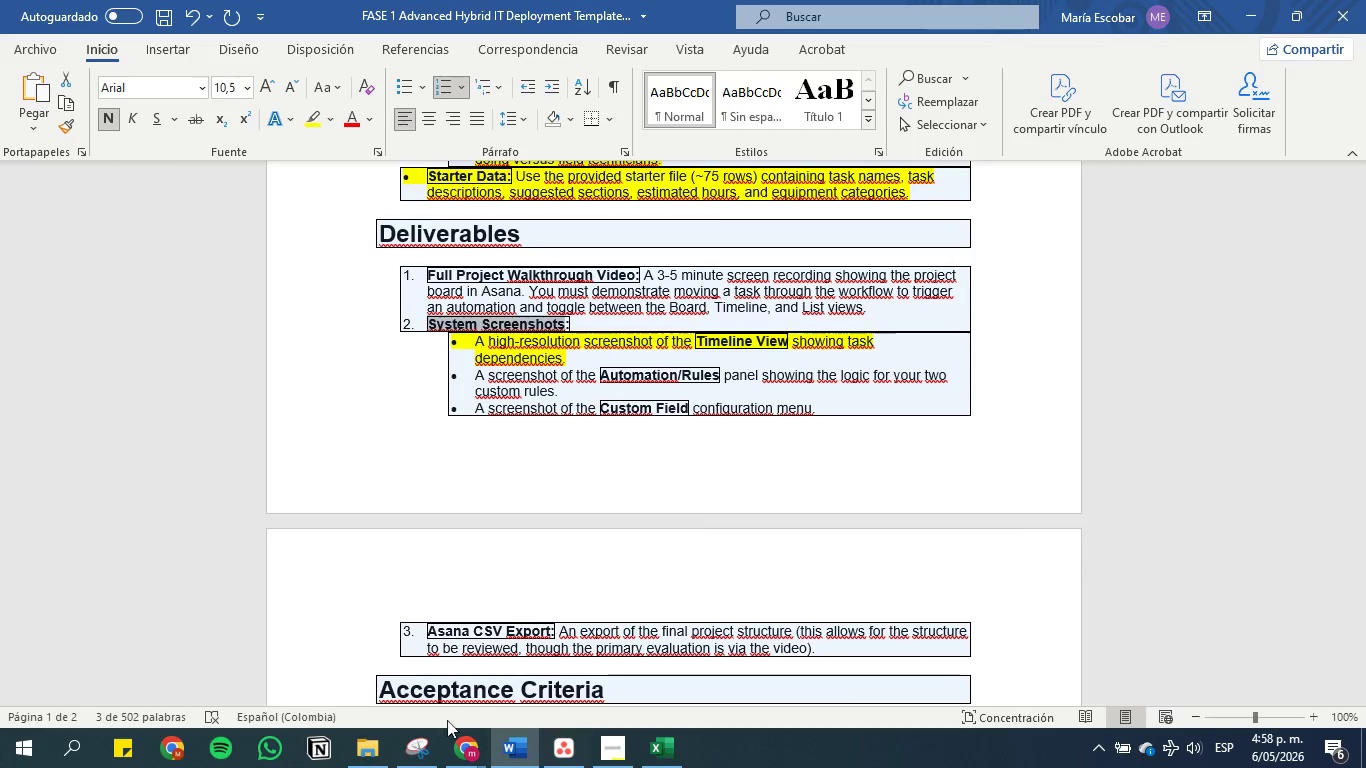 
left_click([363, 756])
 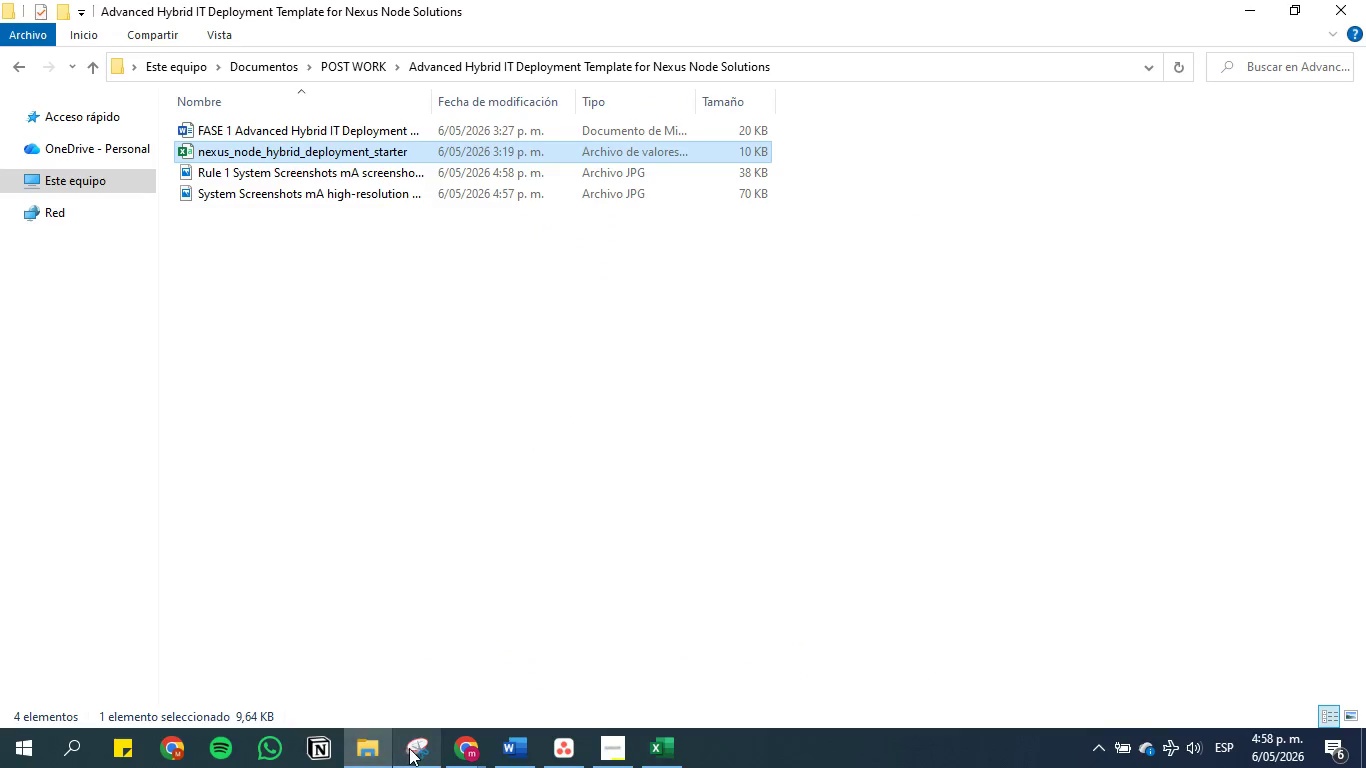 
left_click([411, 748])
 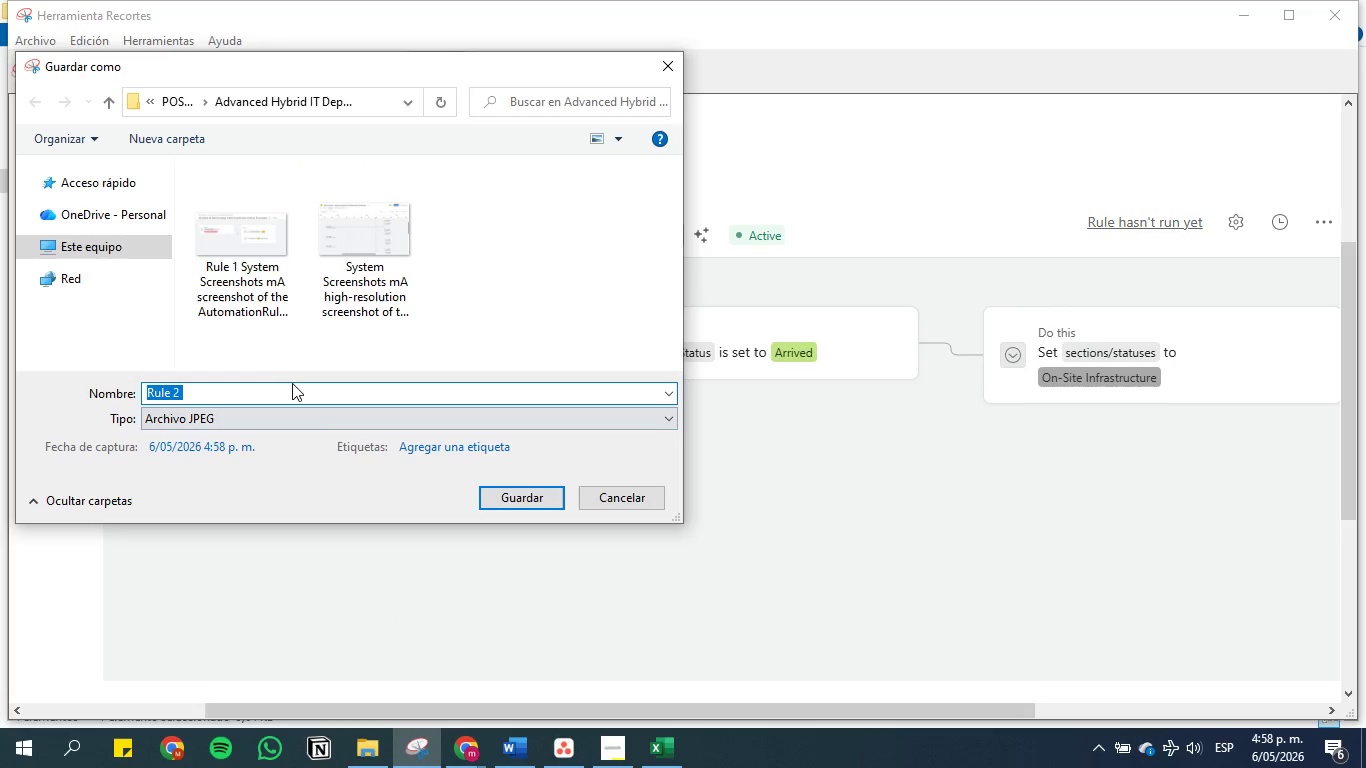 
double_click([292, 385])
 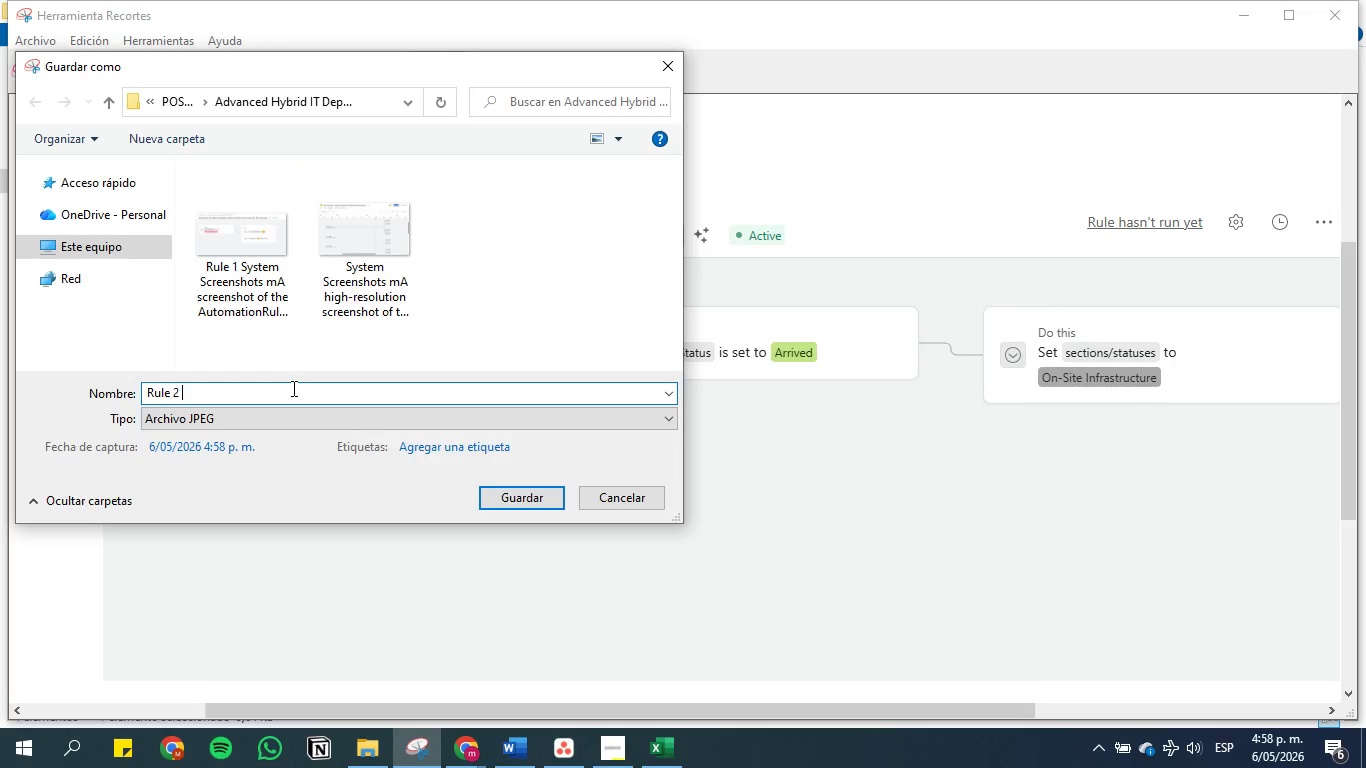 
key(Control+V)
 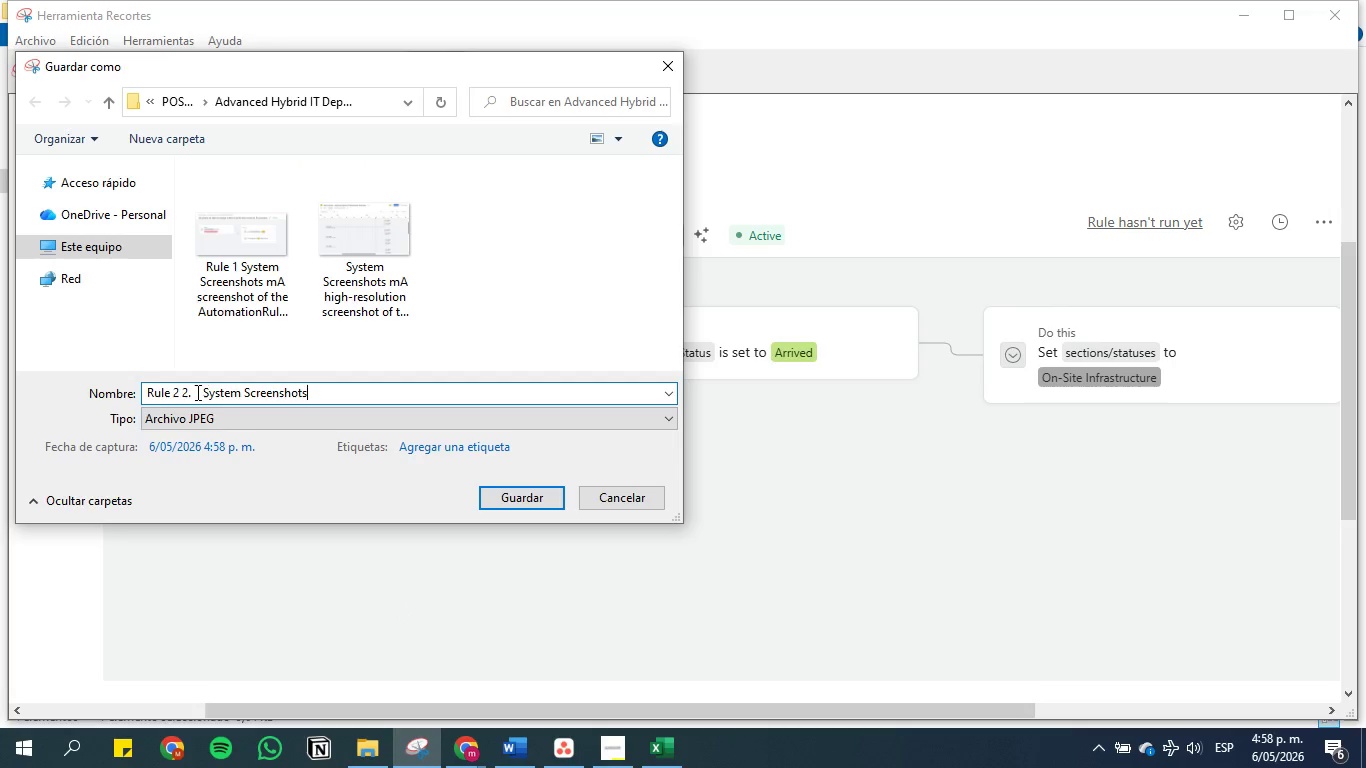 
left_click([202, 392])
 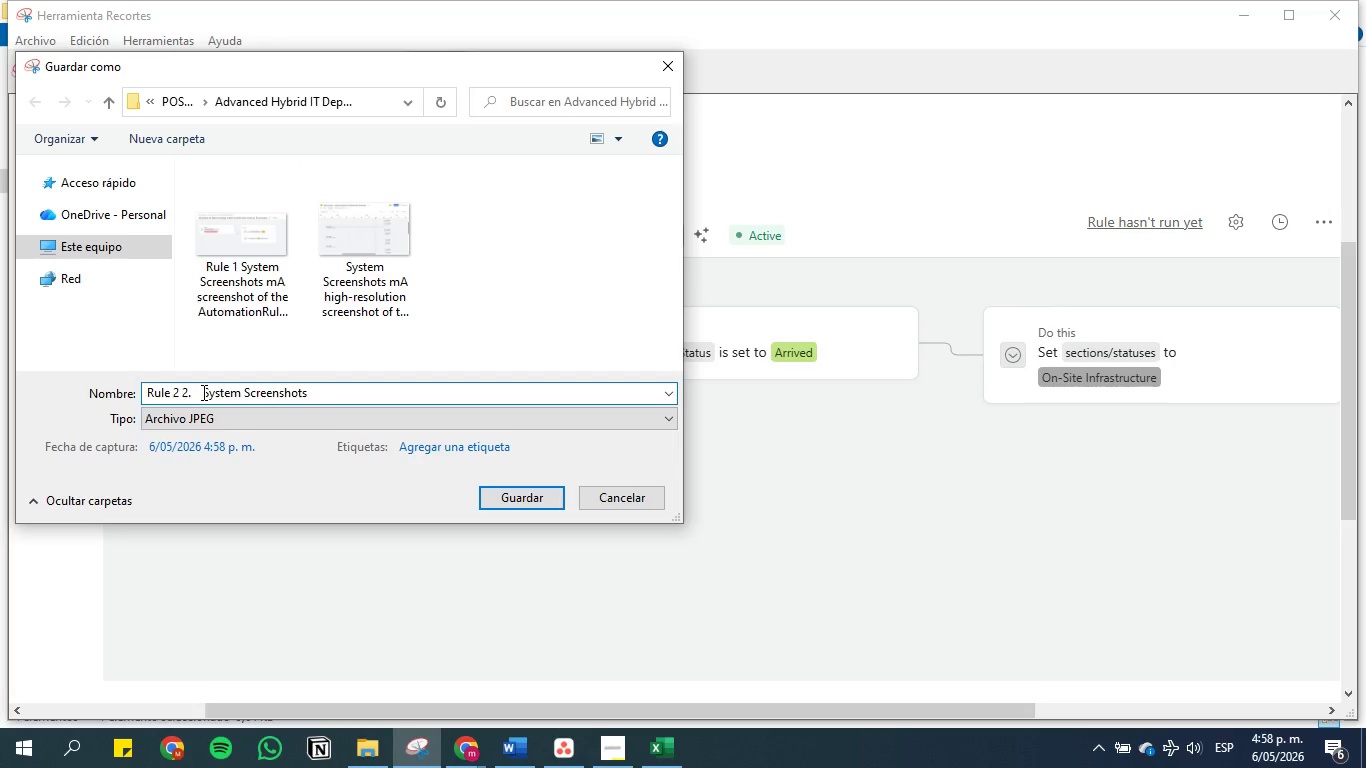 
key(Backspace)
 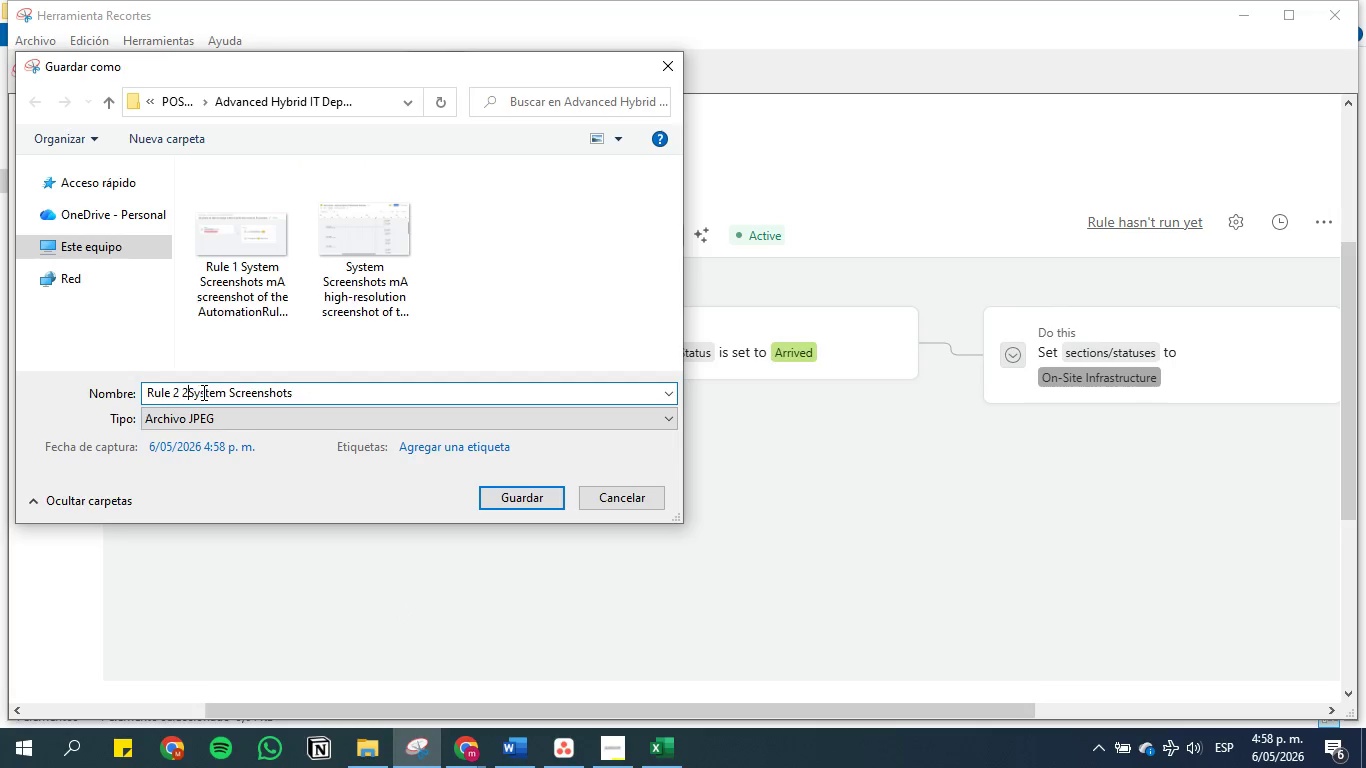 
key(Backspace)
 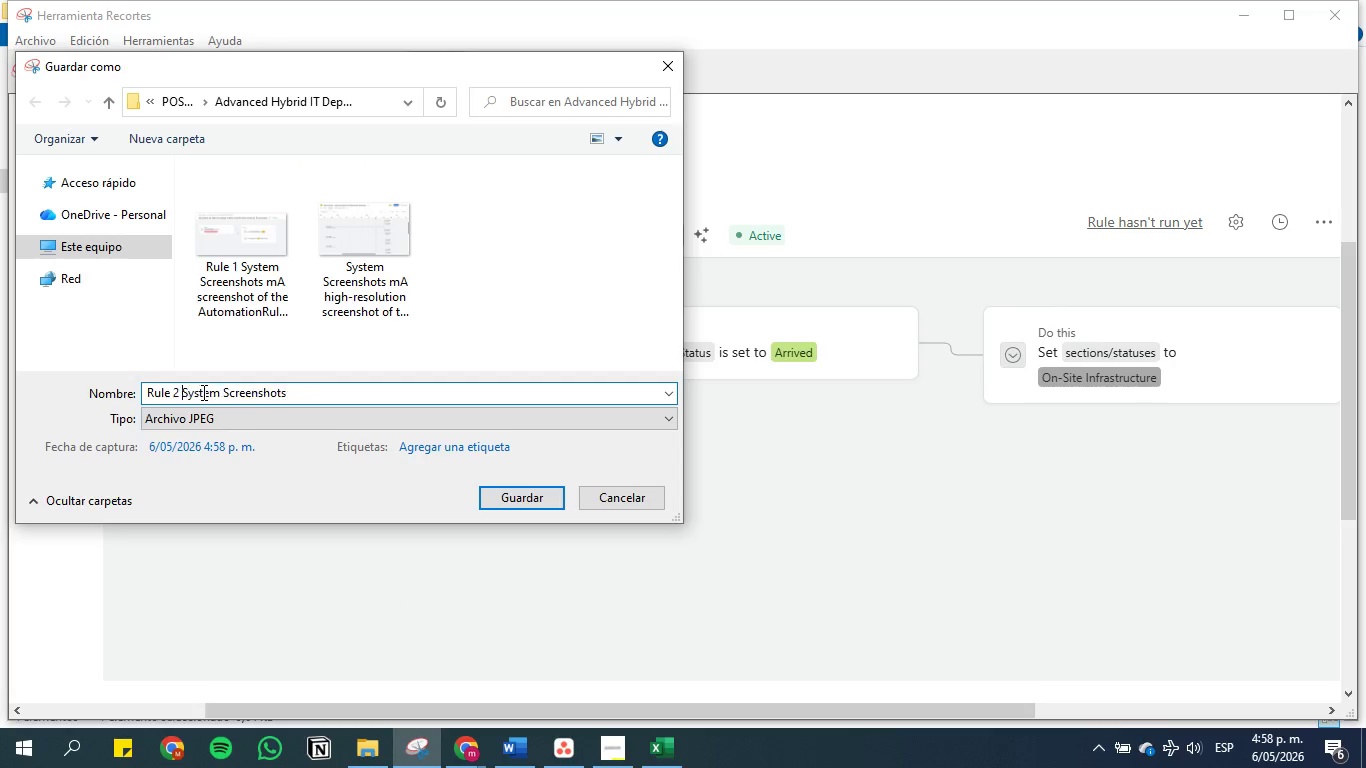 
key(Backspace)
 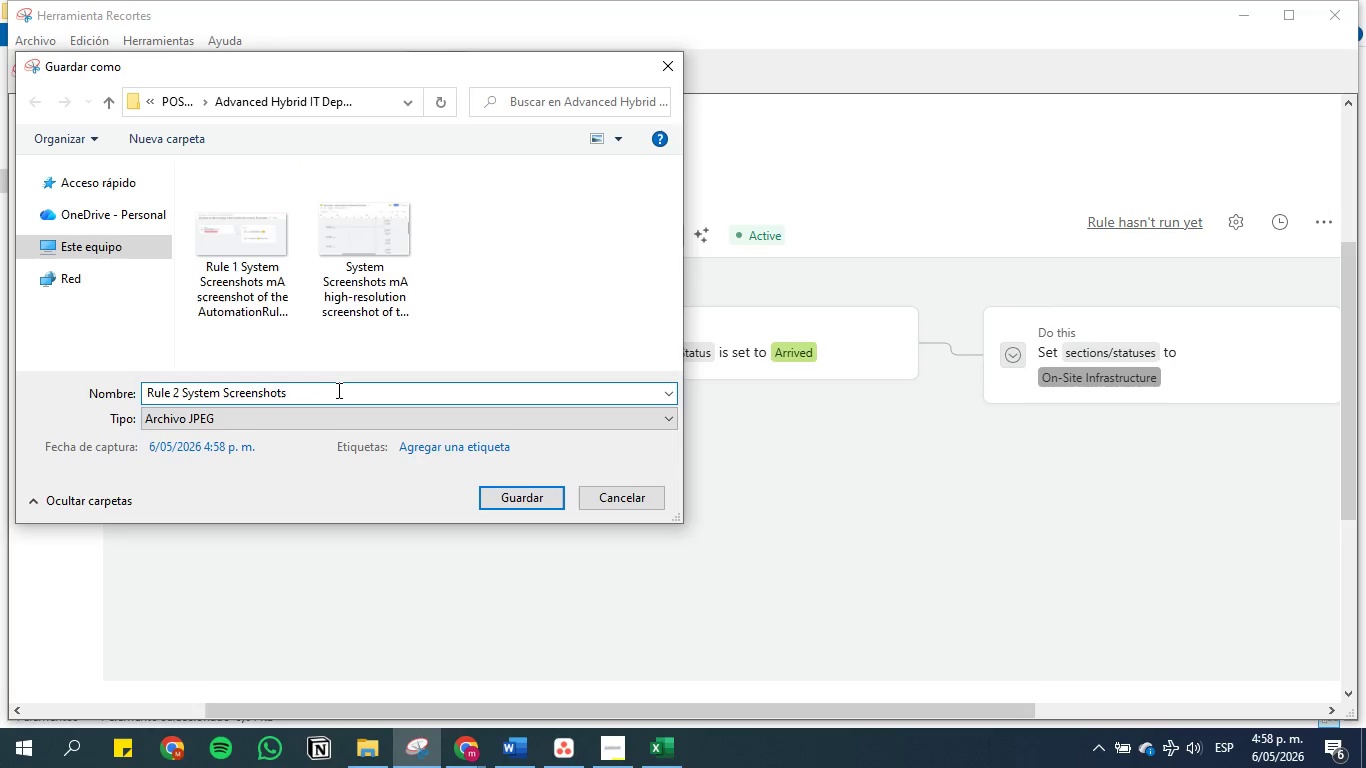 
left_click([337, 390])
 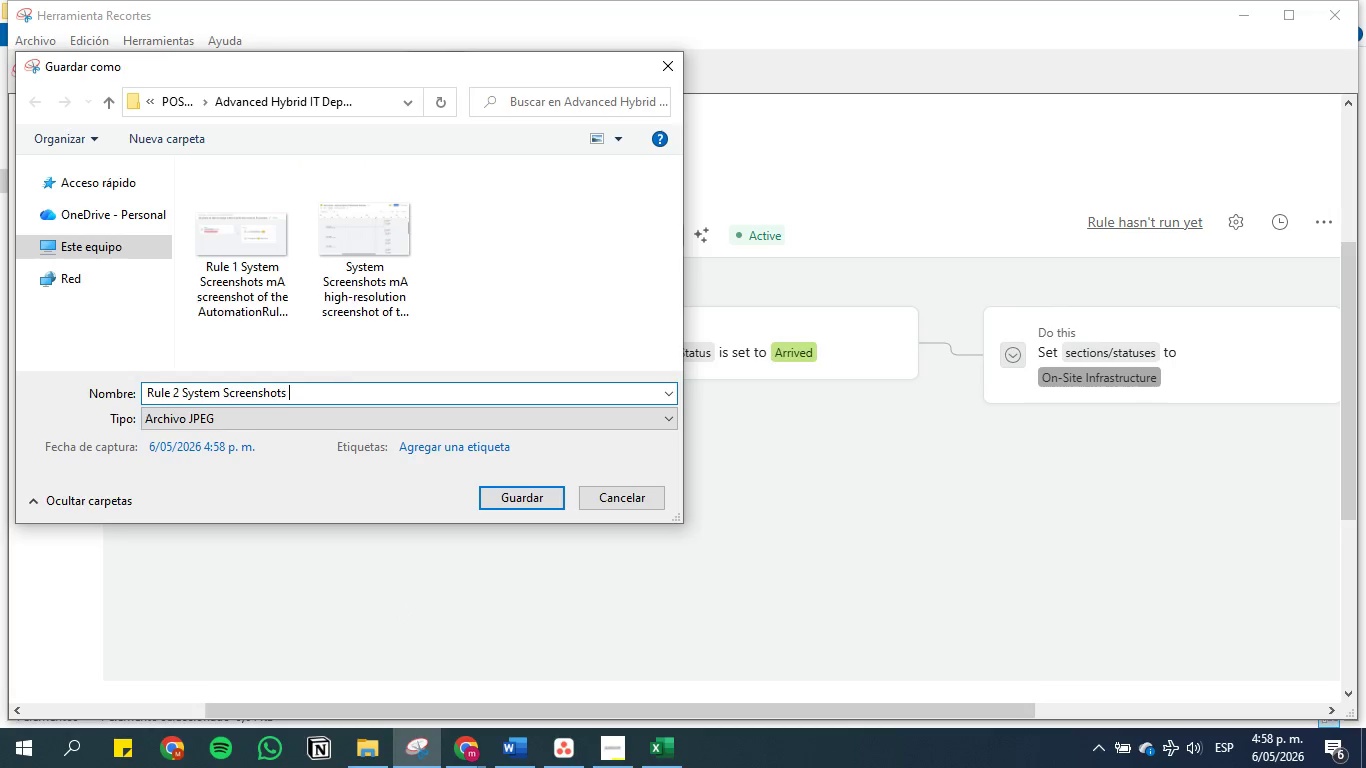 
key(Space)
 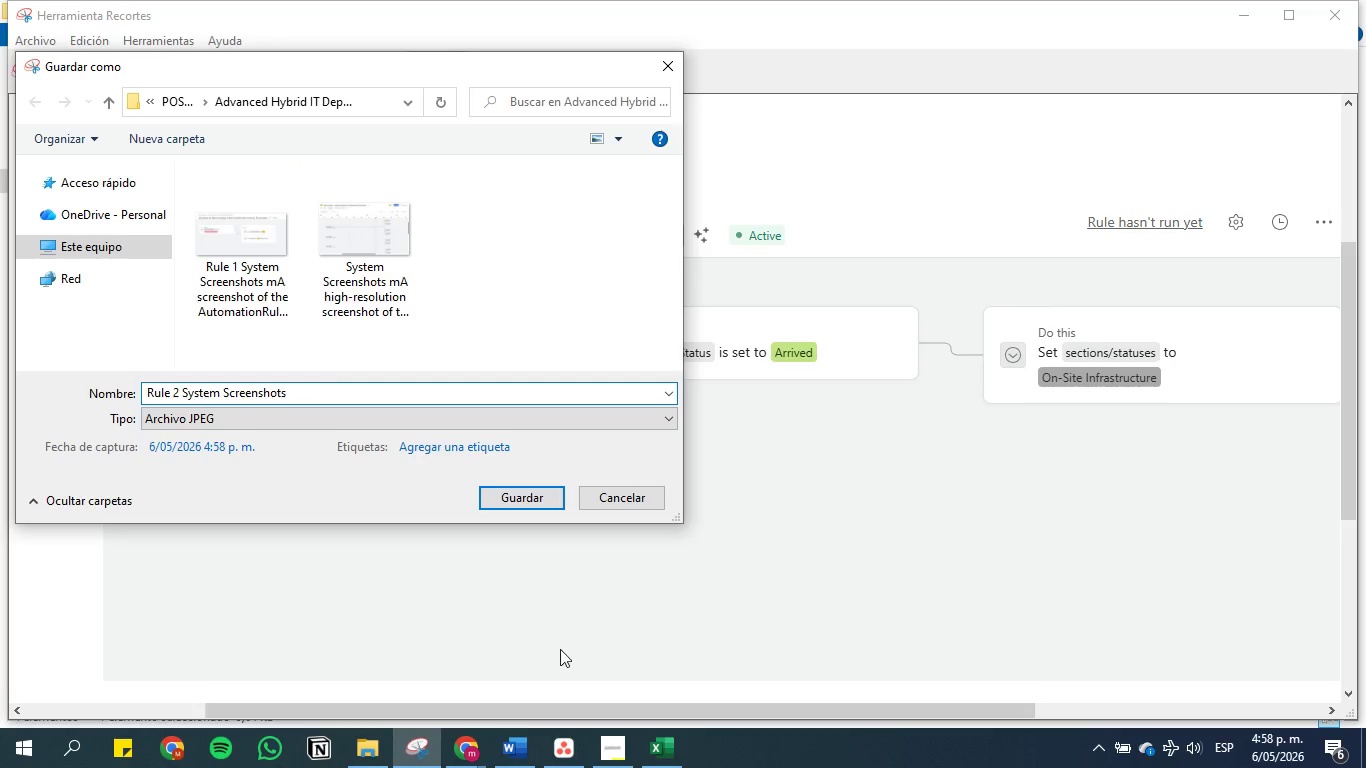 
left_click([514, 737])
 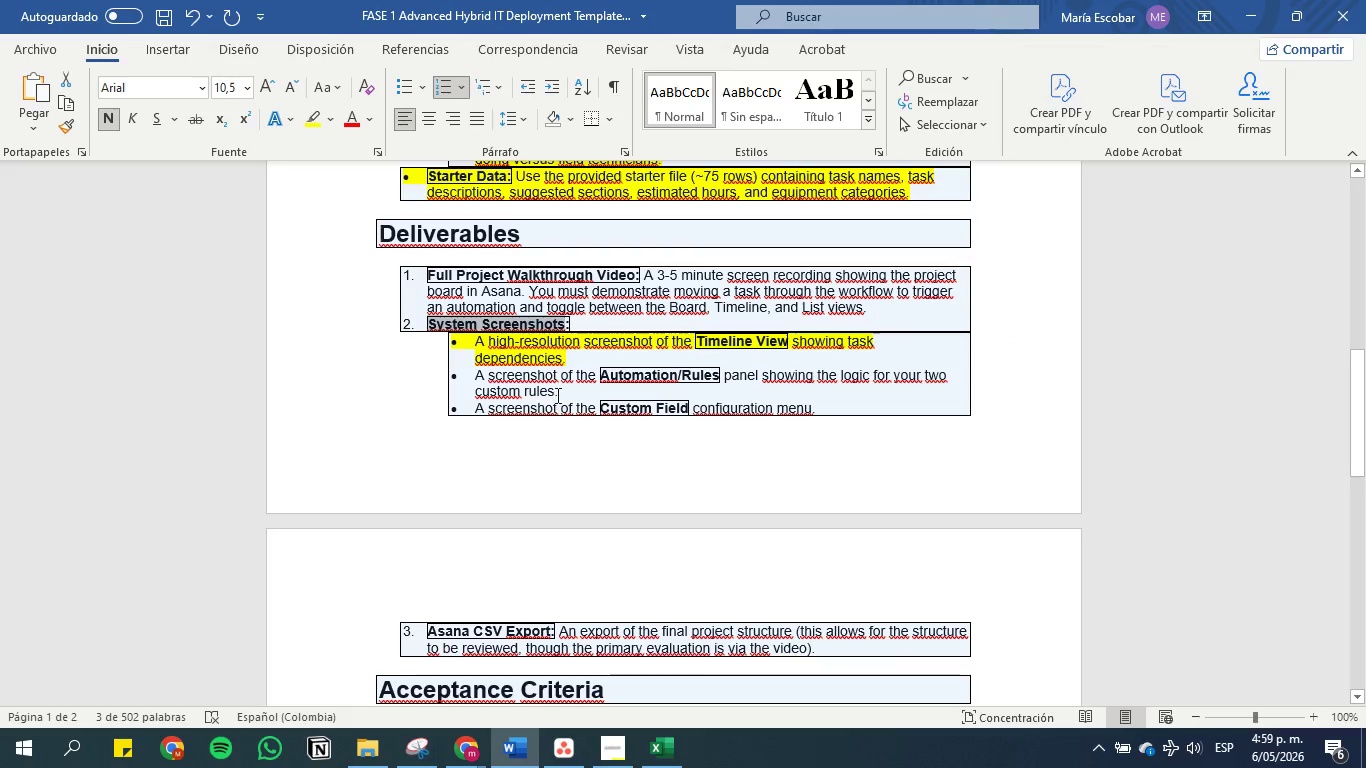 
left_click([557, 393])
 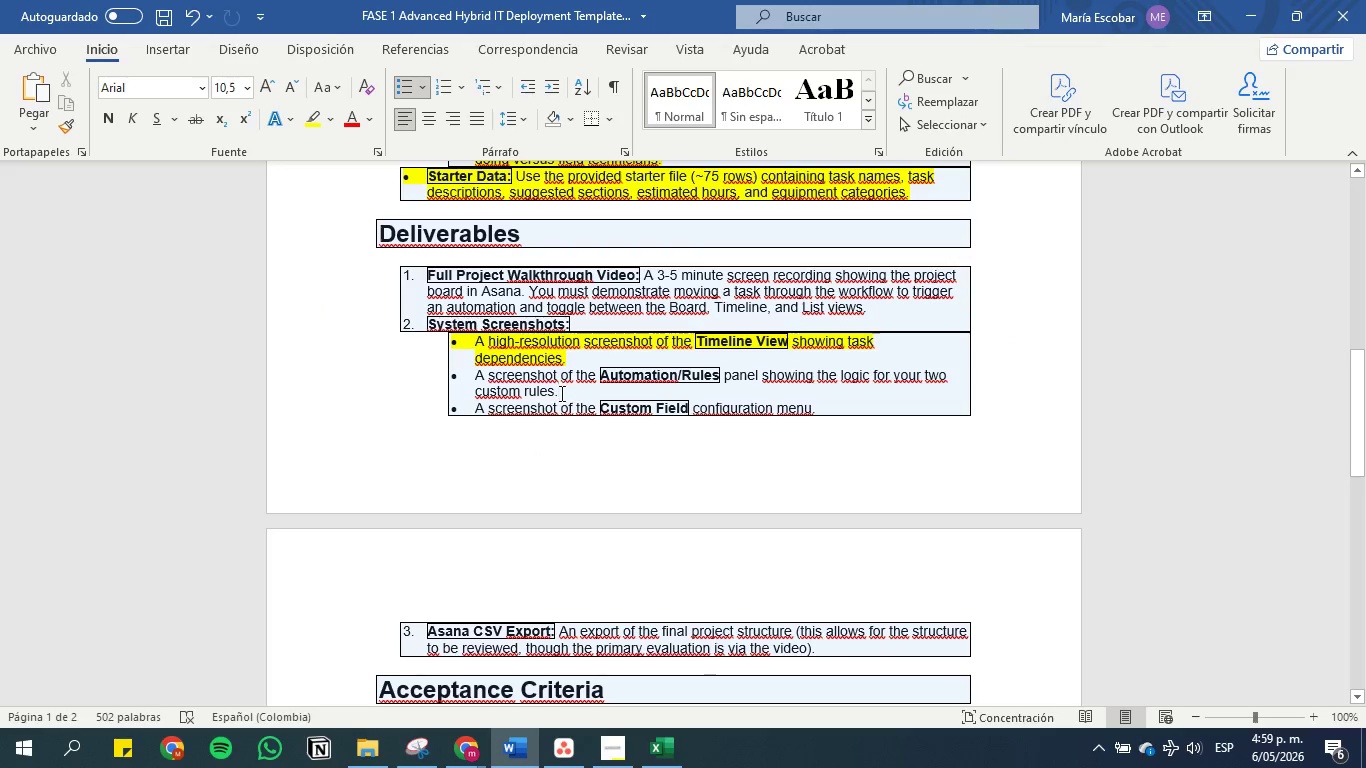 
left_click_drag(start_coordinate=[560, 393], to_coordinate=[477, 372])
 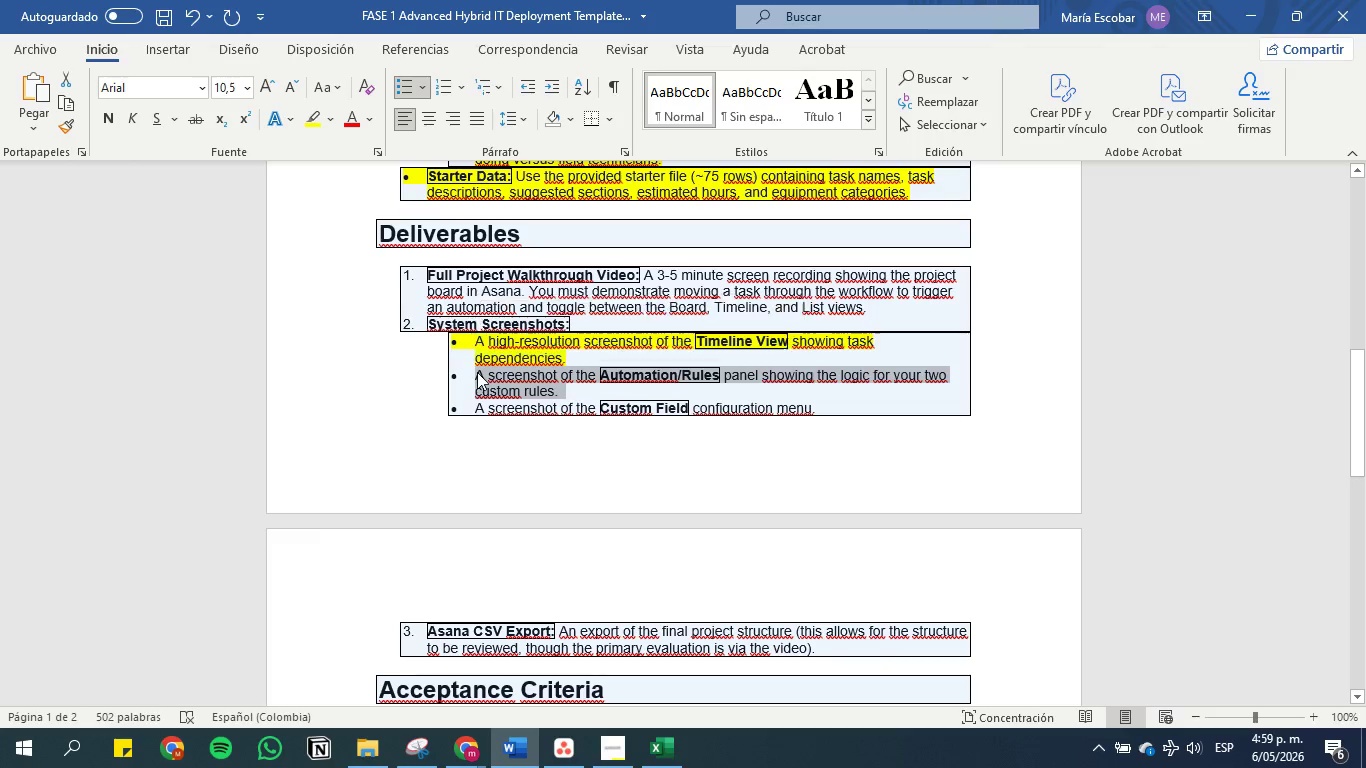 
key(Control+C)
 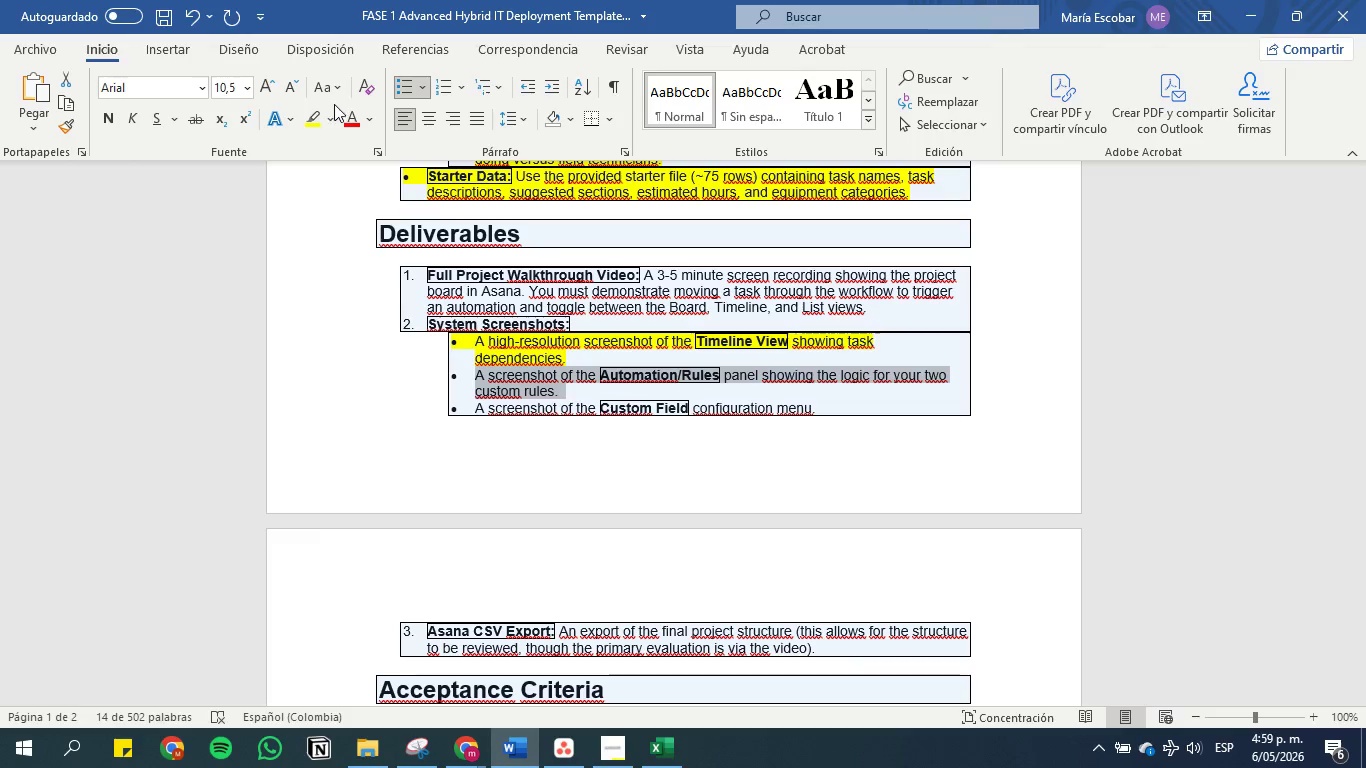 
left_click([307, 110])
 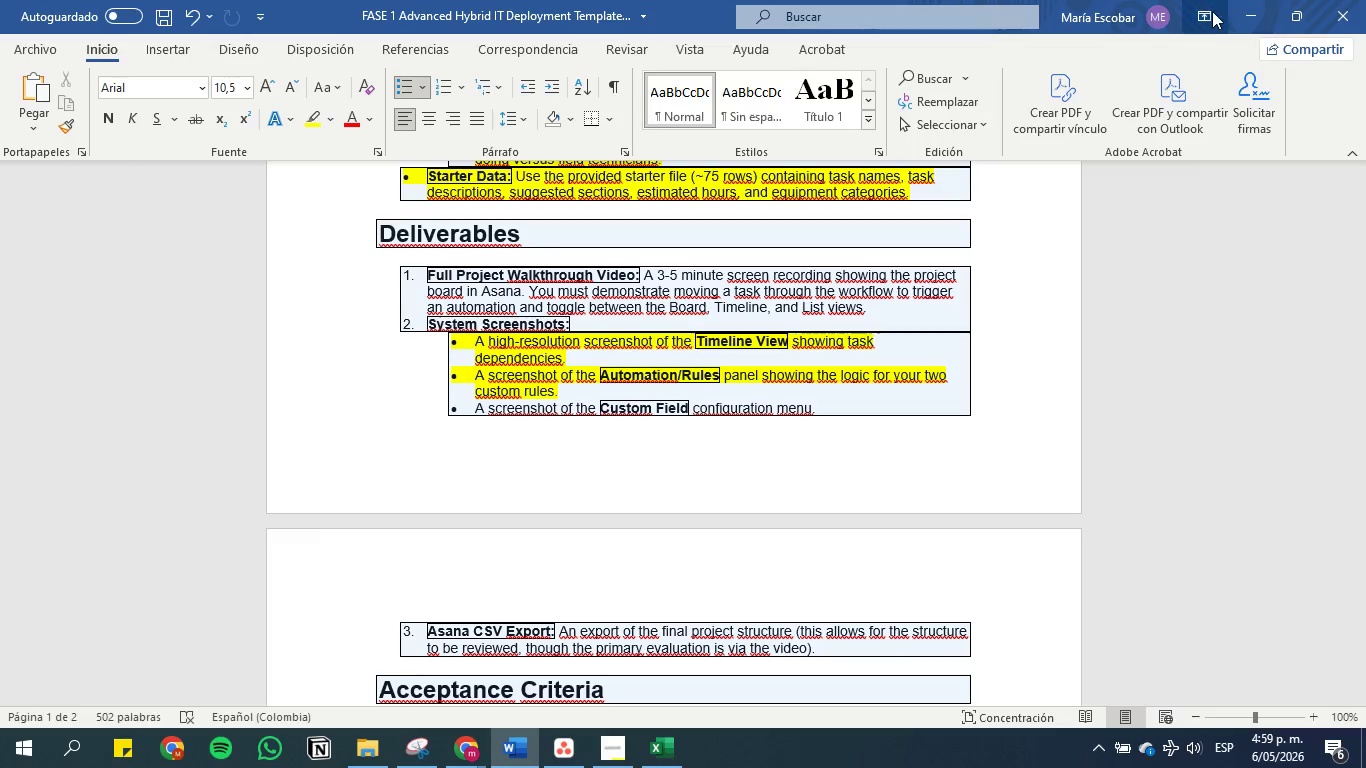 
left_click([1247, 11])
 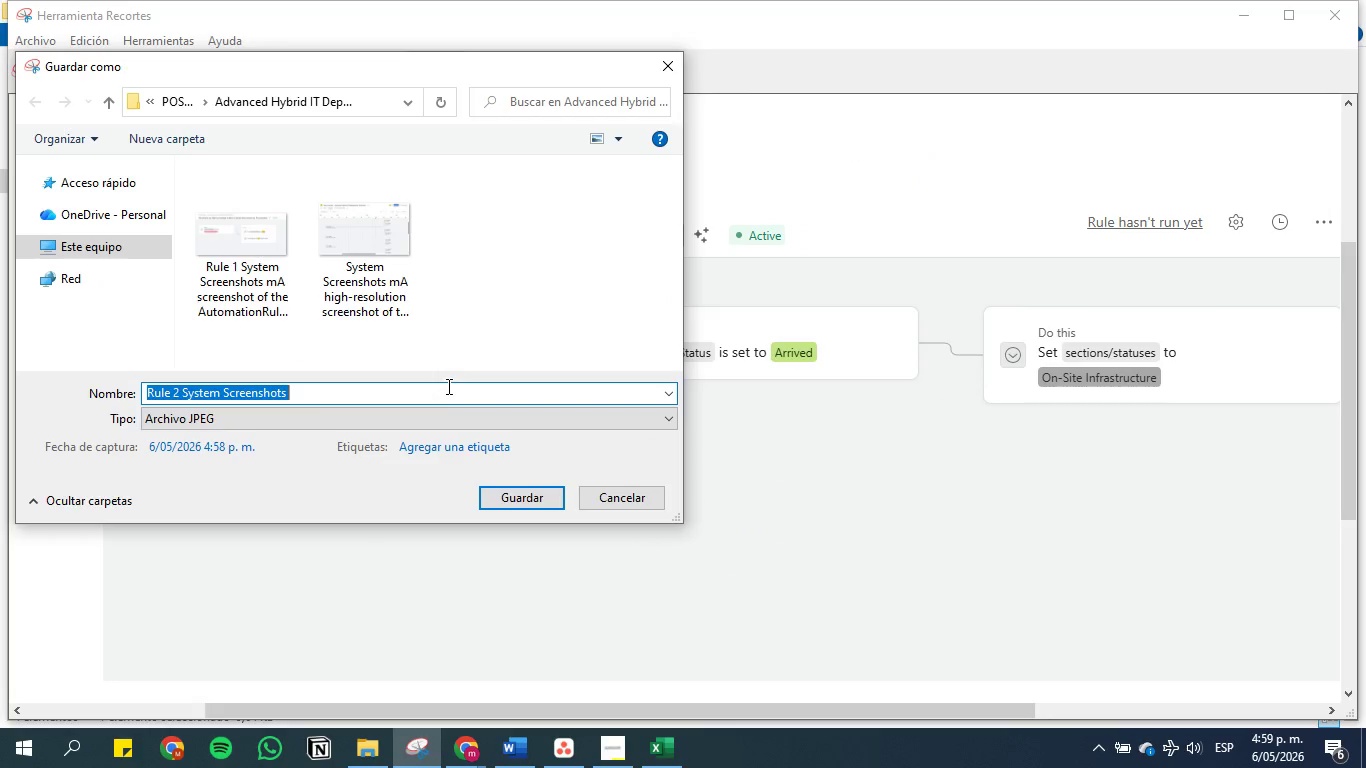 
left_click([448, 391])
 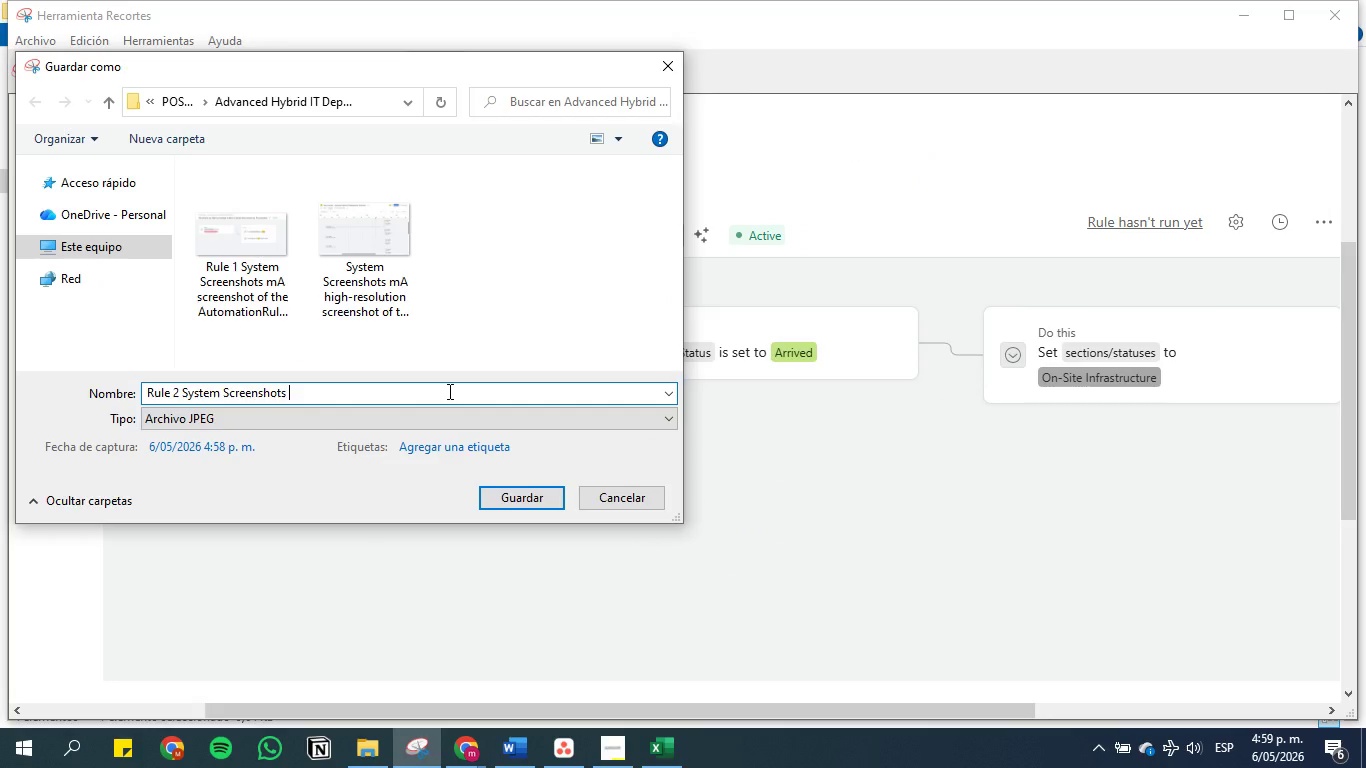 
key(Control+V)
 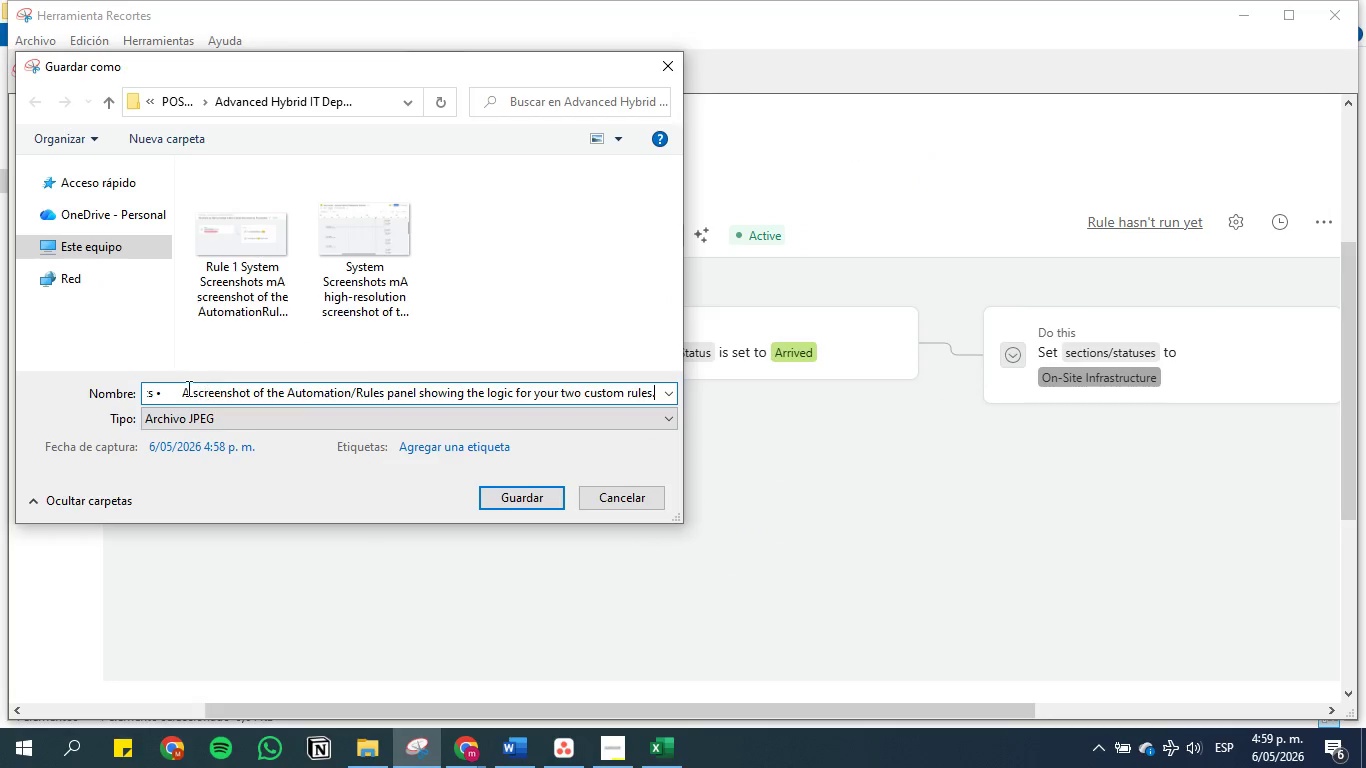 
left_click([185, 390])
 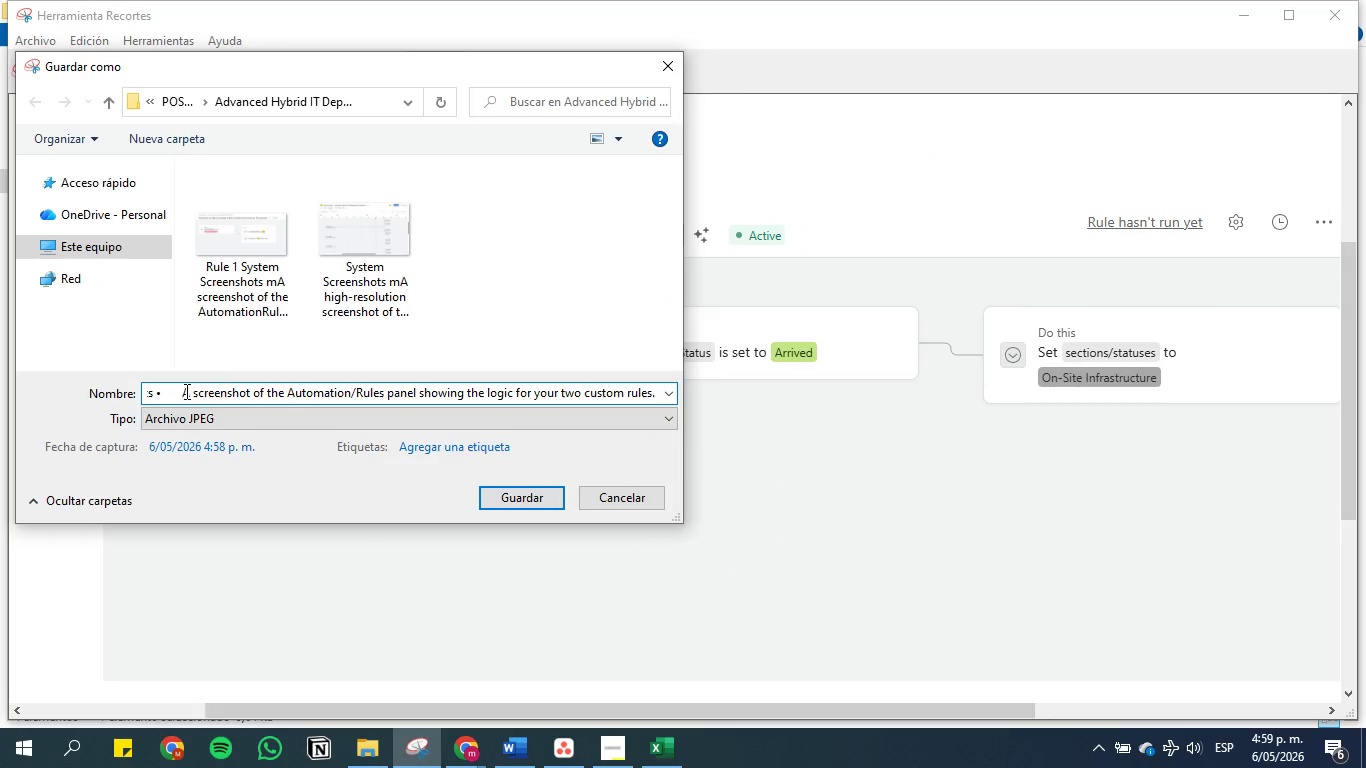 
key(Backspace)
 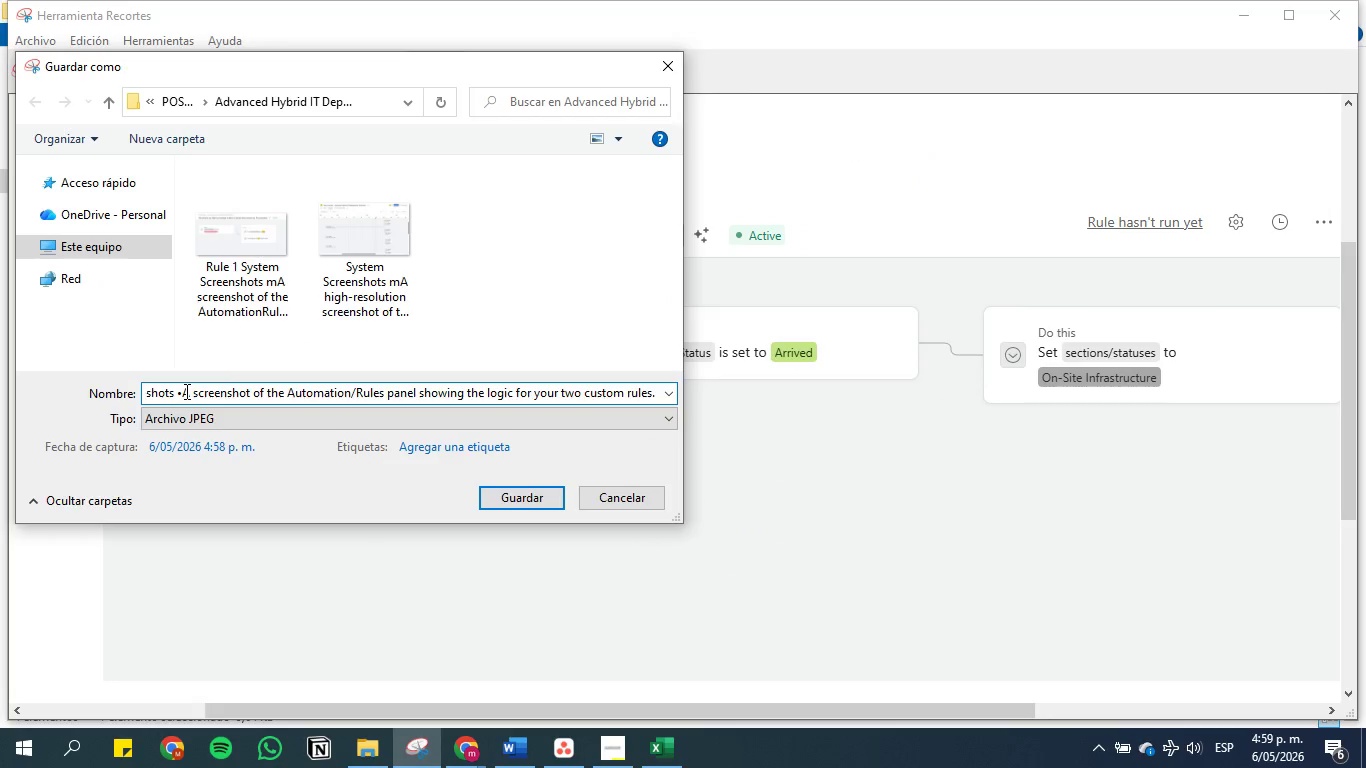 
key(Backspace)
 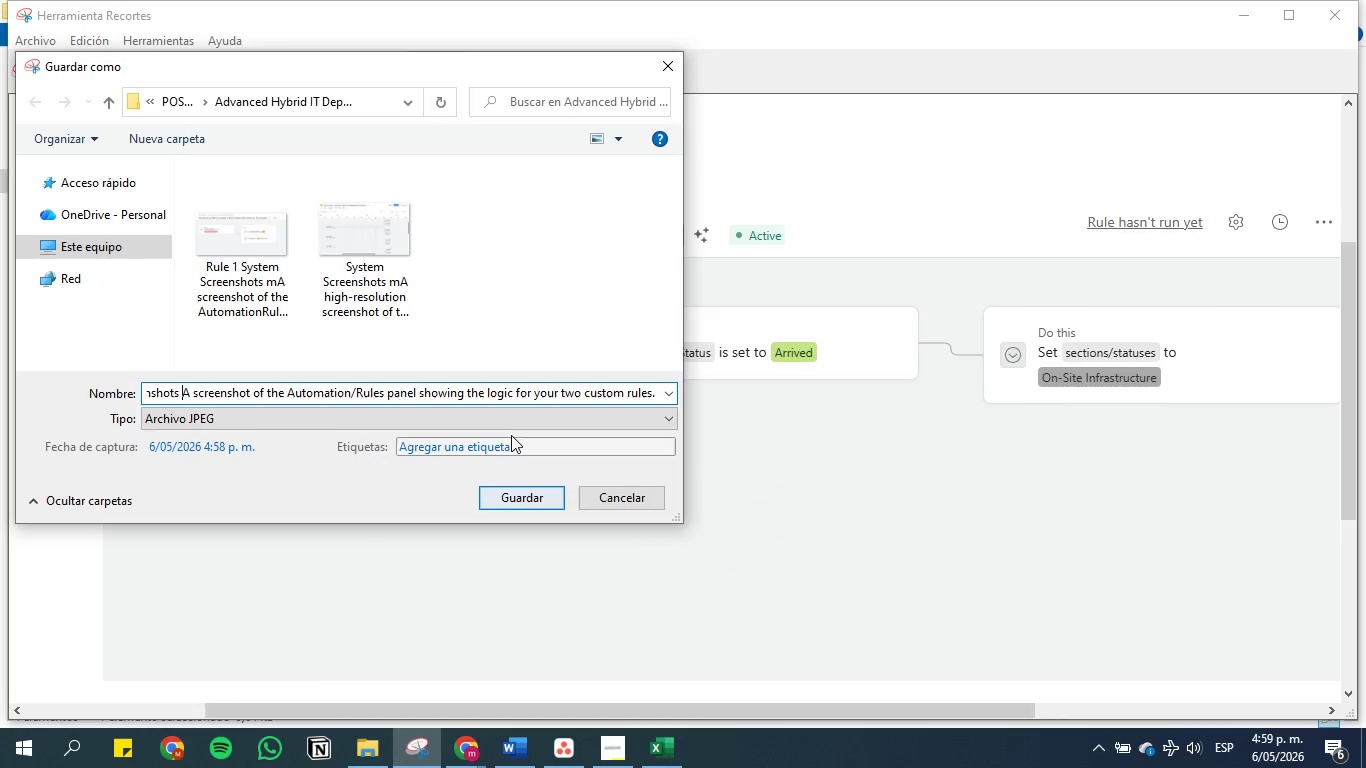 
left_click([449, 390])
 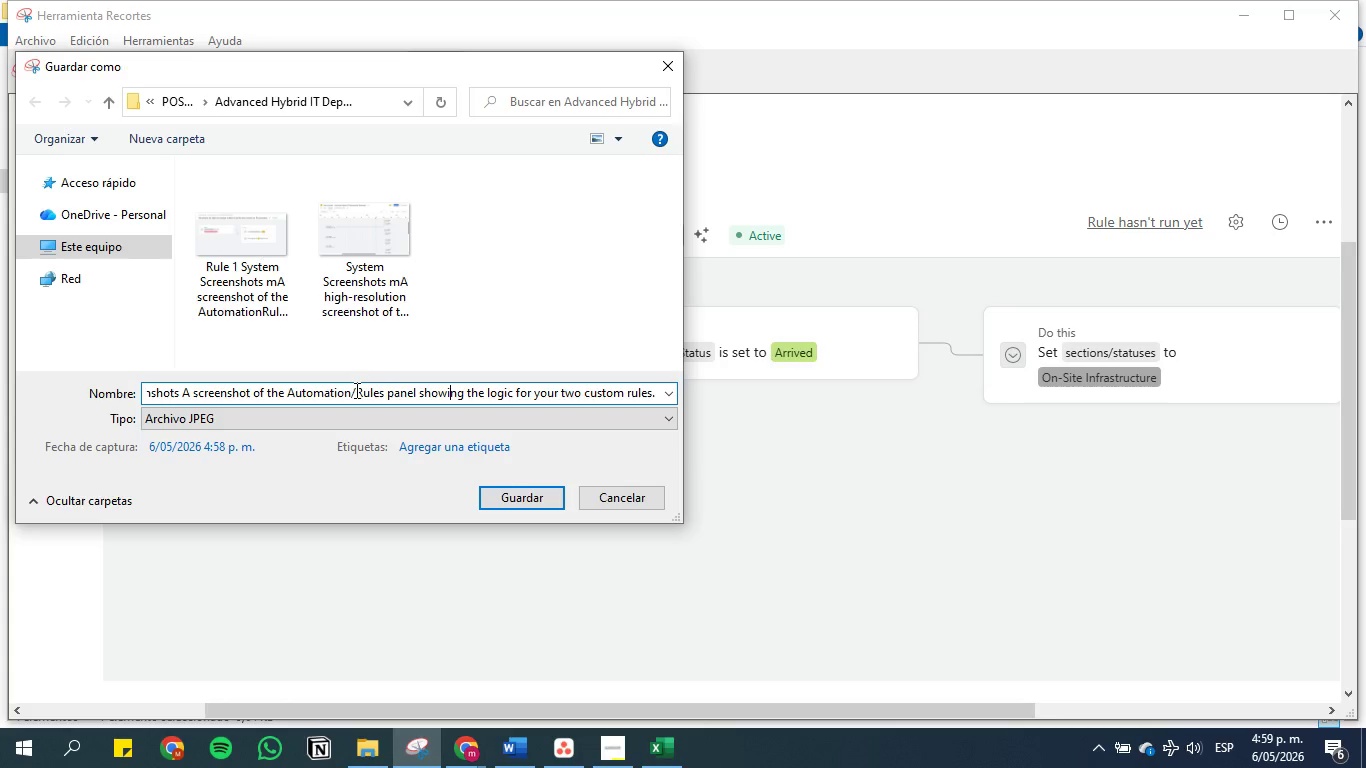 
left_click([357, 391])
 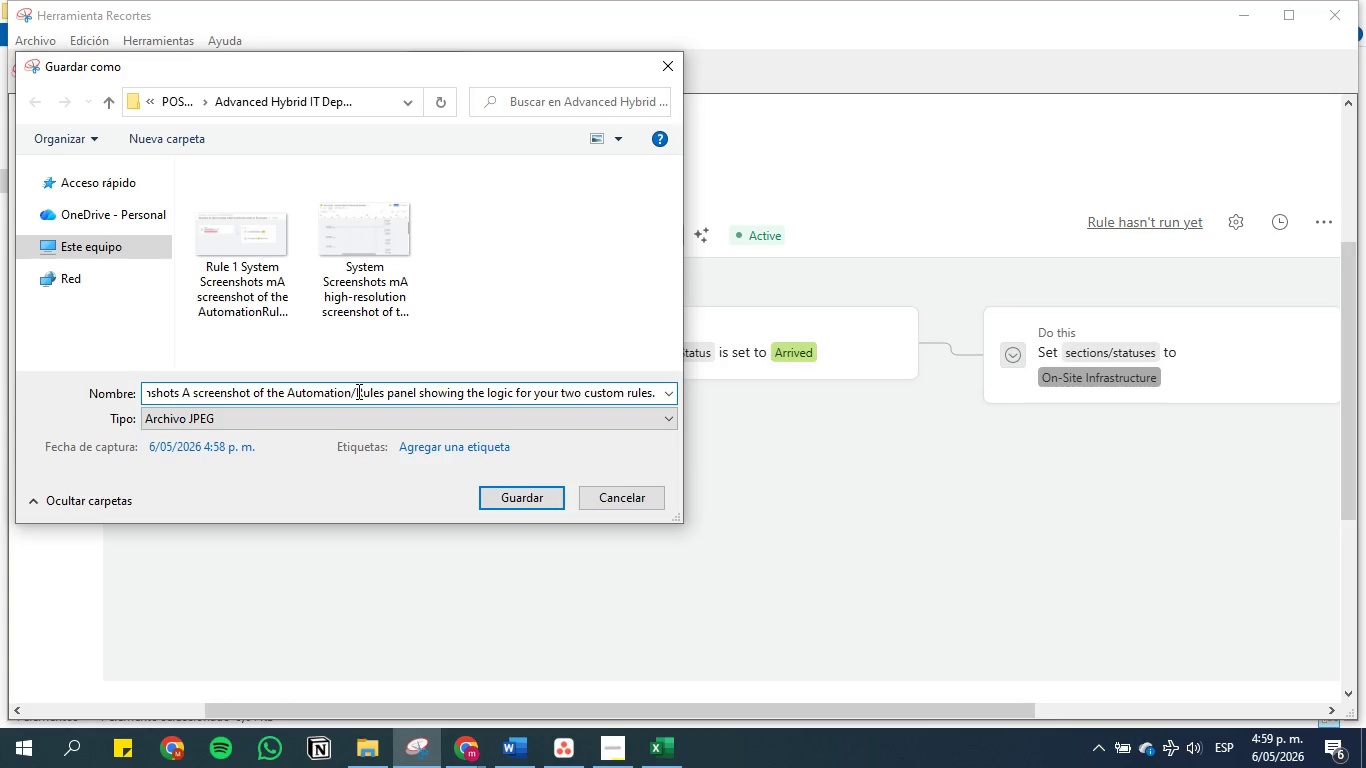 
key(Backspace)
 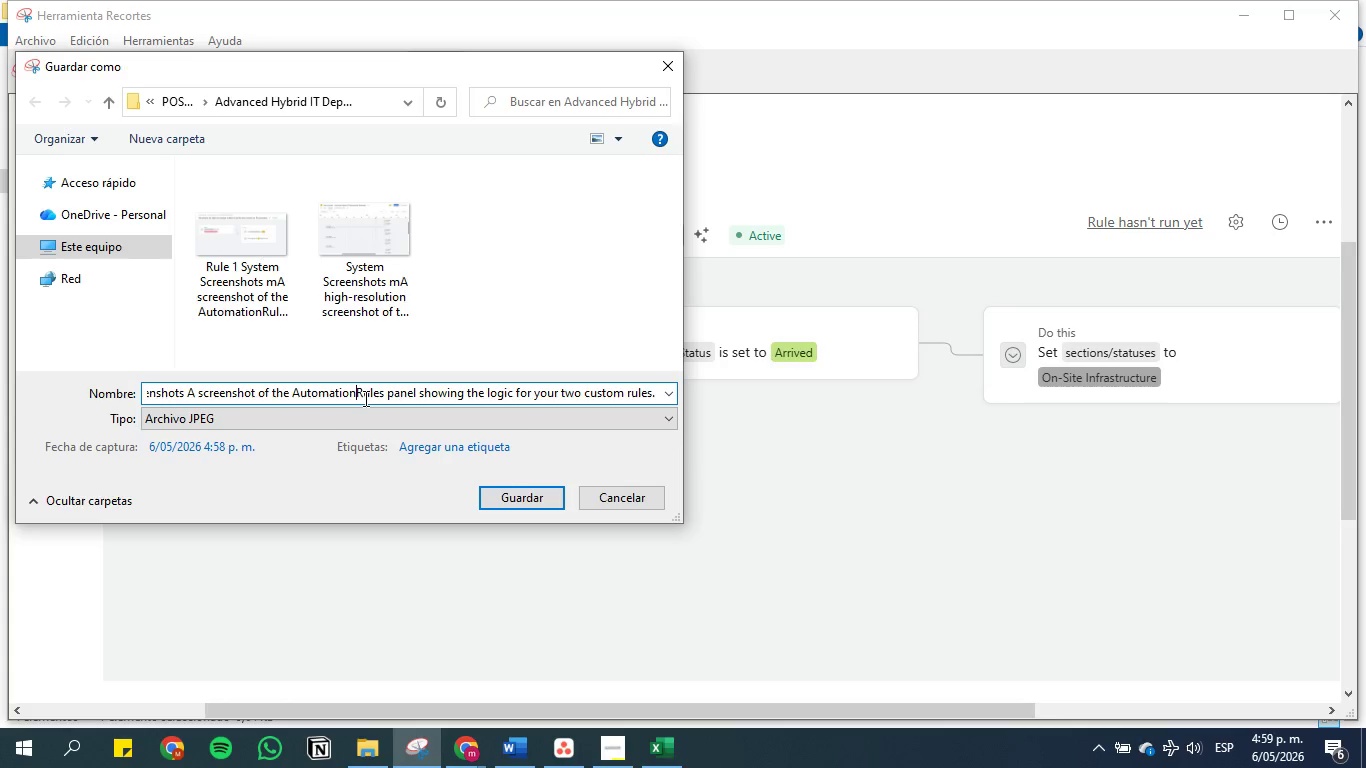 
key(M)
 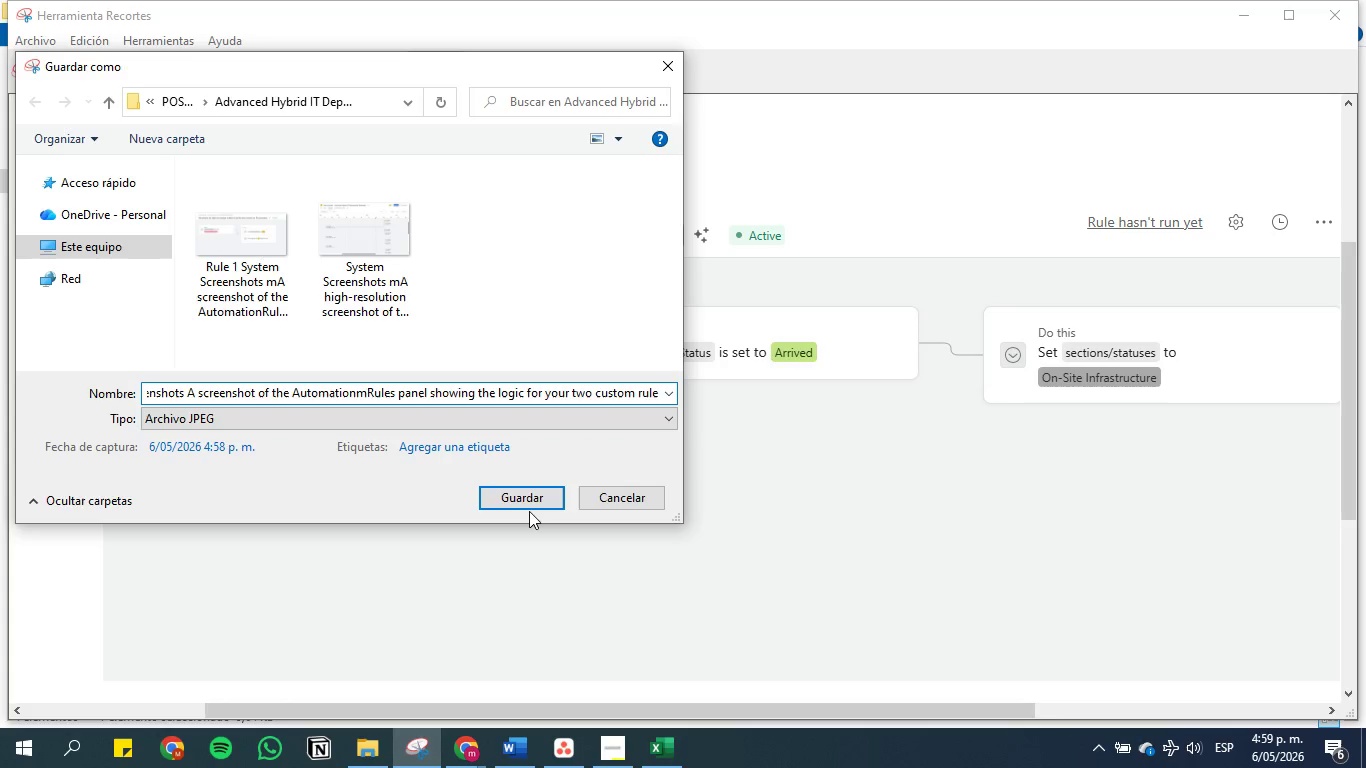 
key(Backspace)
 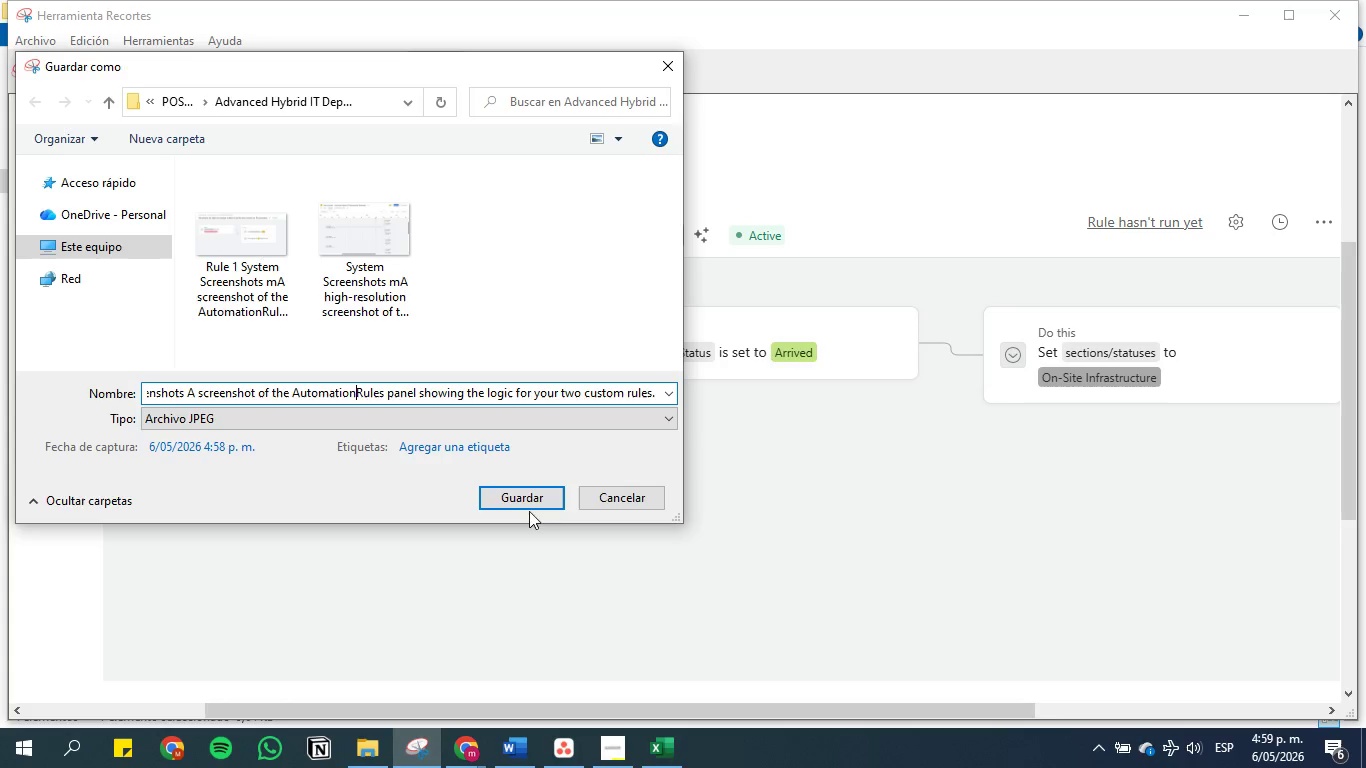 
key(Space)
 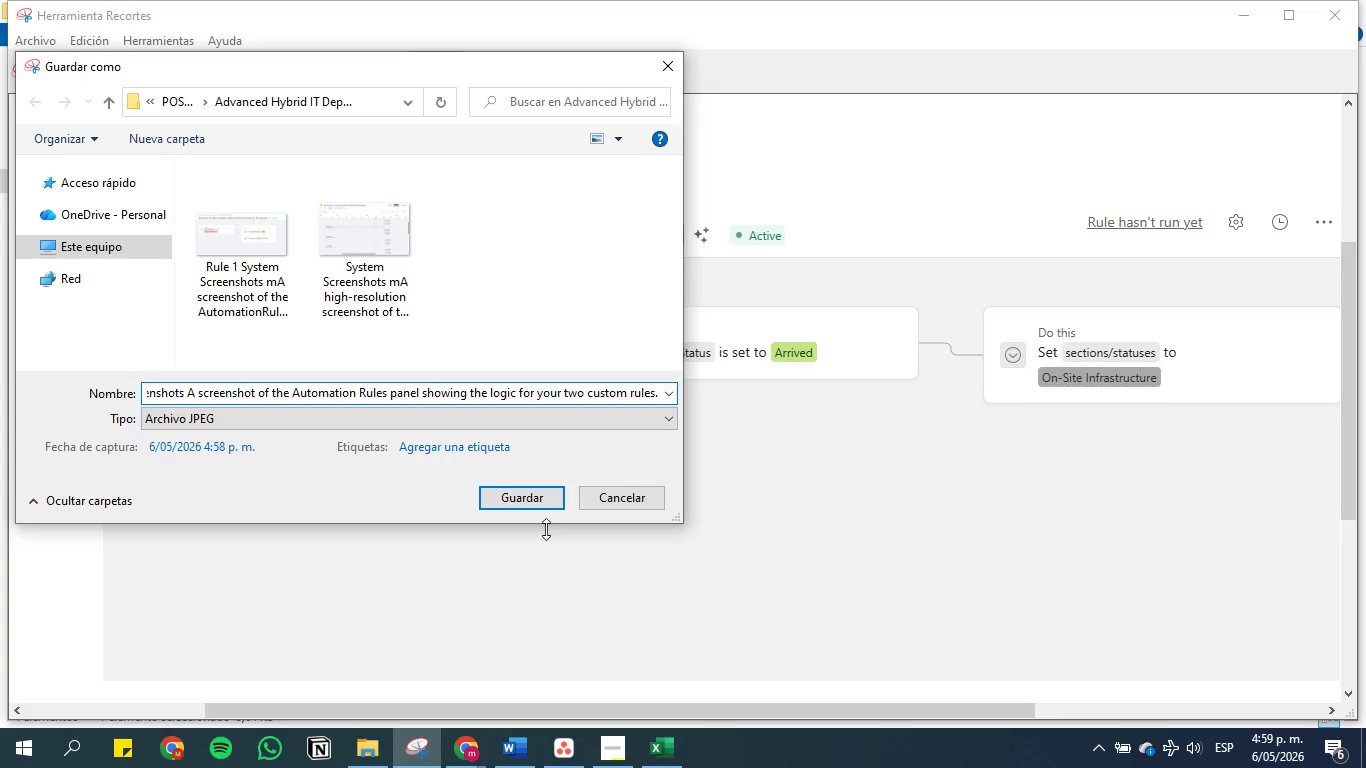 
left_click([534, 494])
 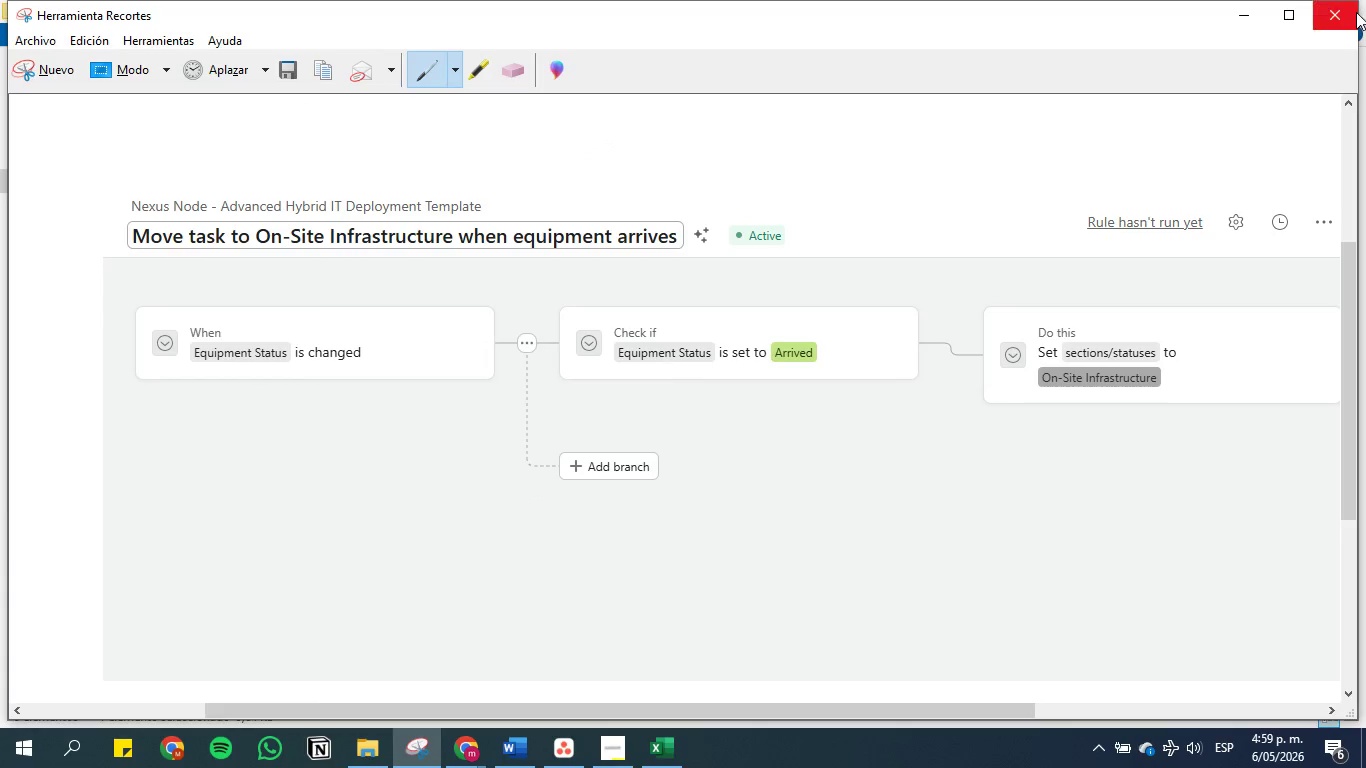 
left_click([1329, 16])
 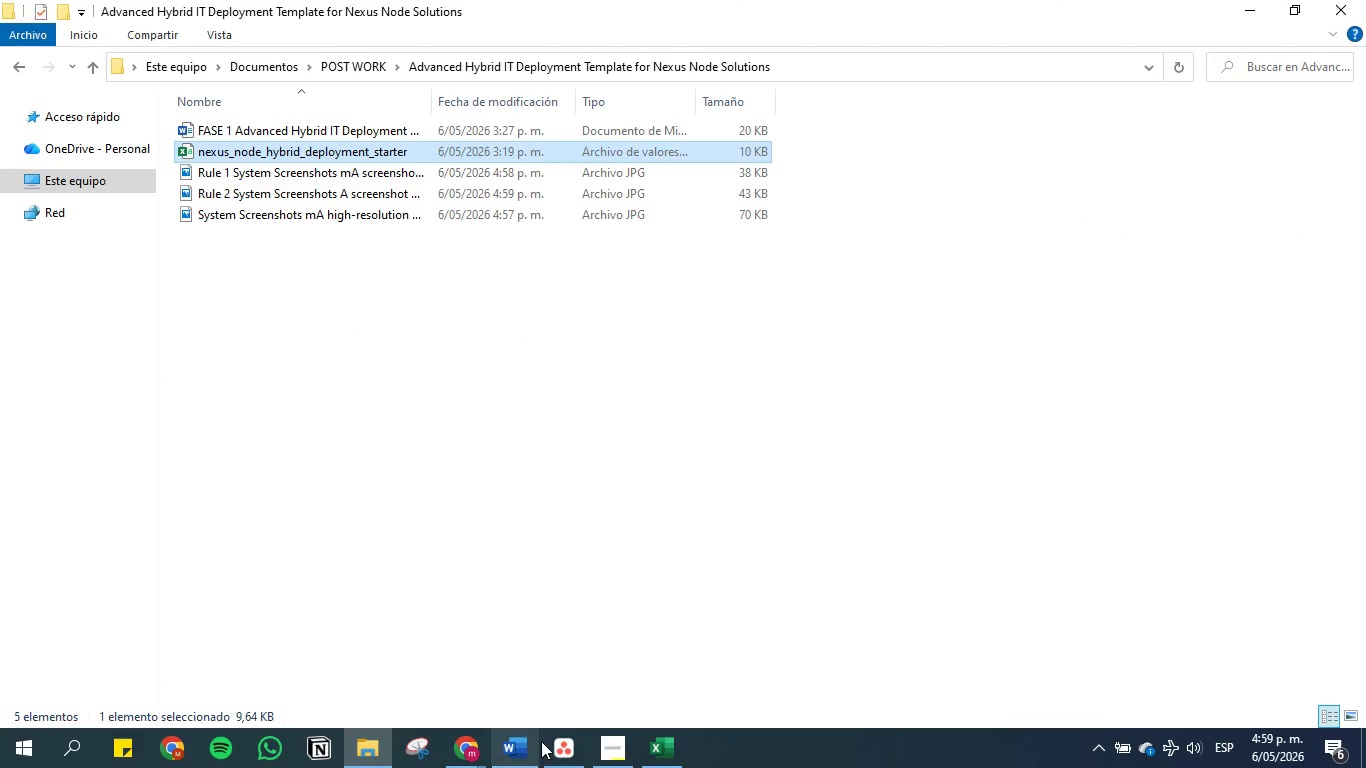 
left_click([516, 746])
 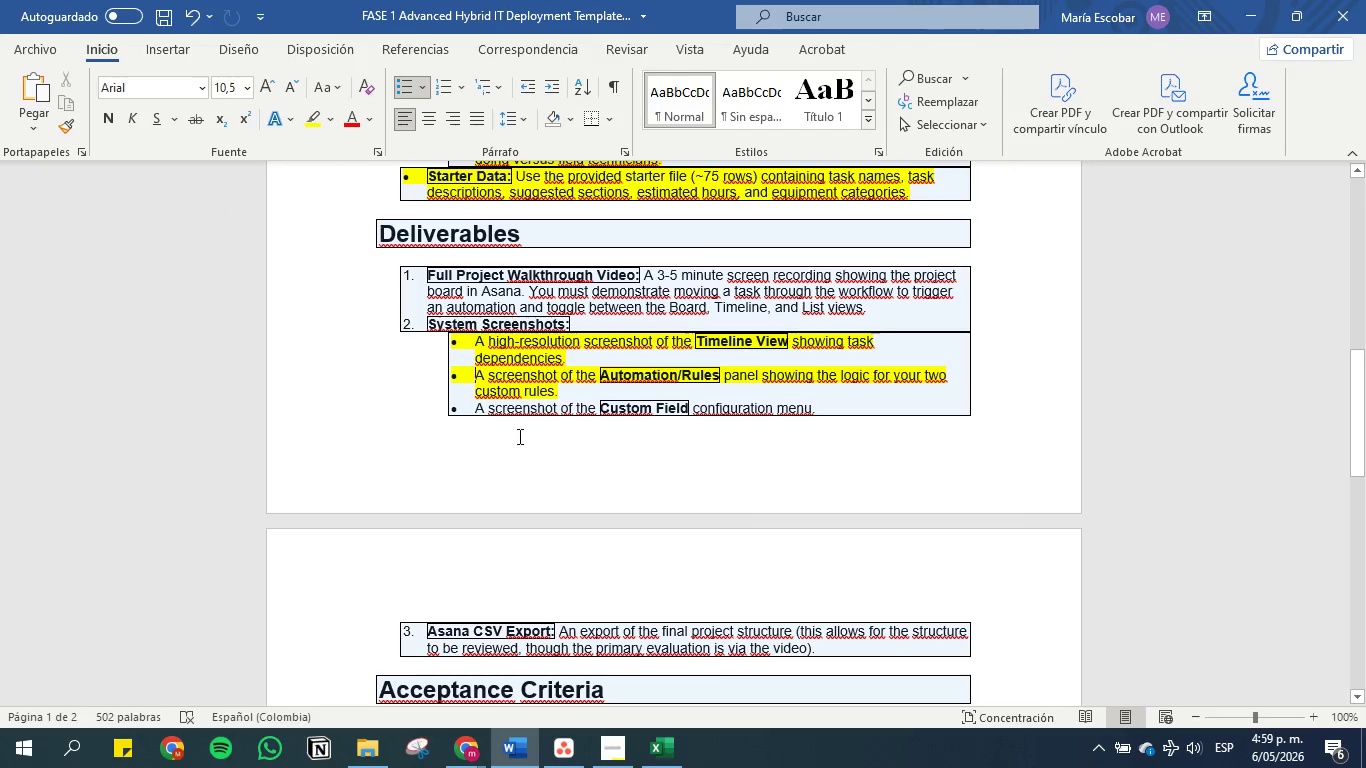 
left_click([530, 406])
 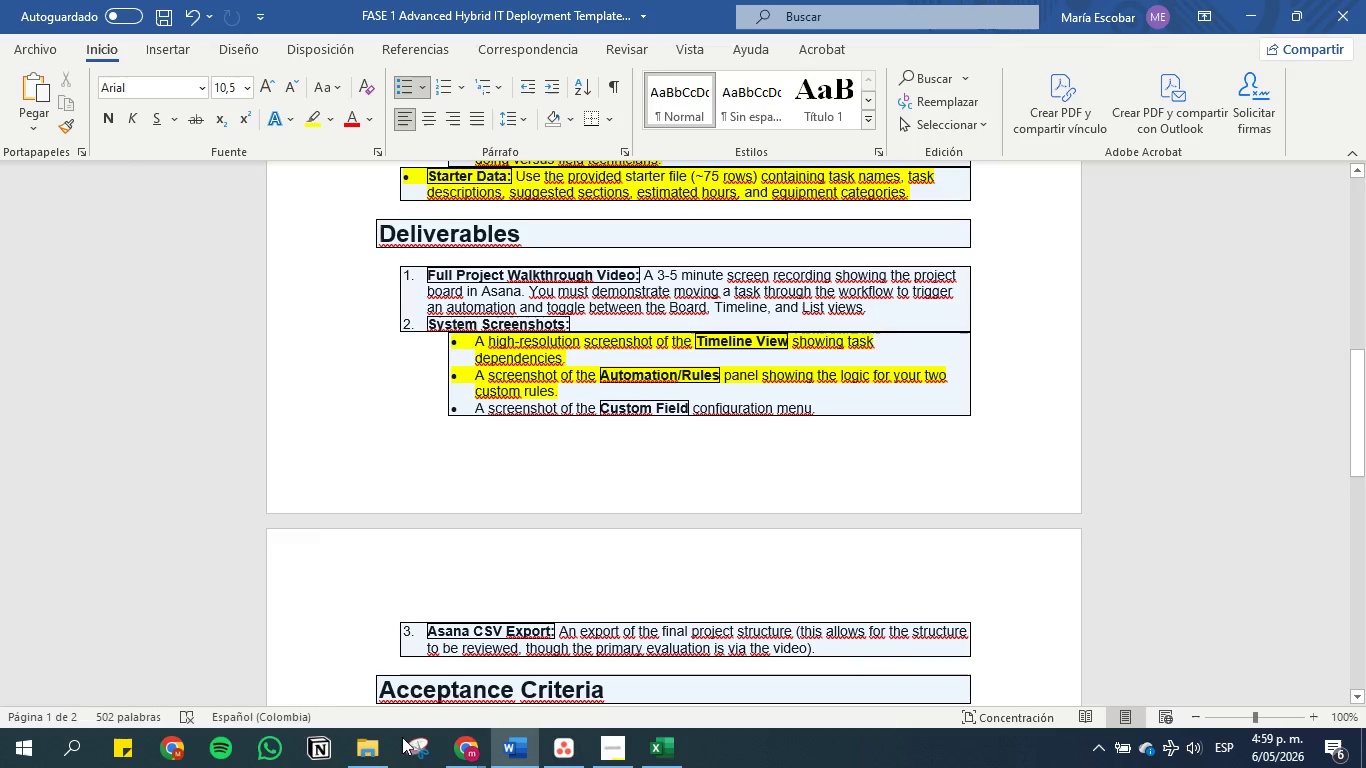 
left_click([466, 752])
 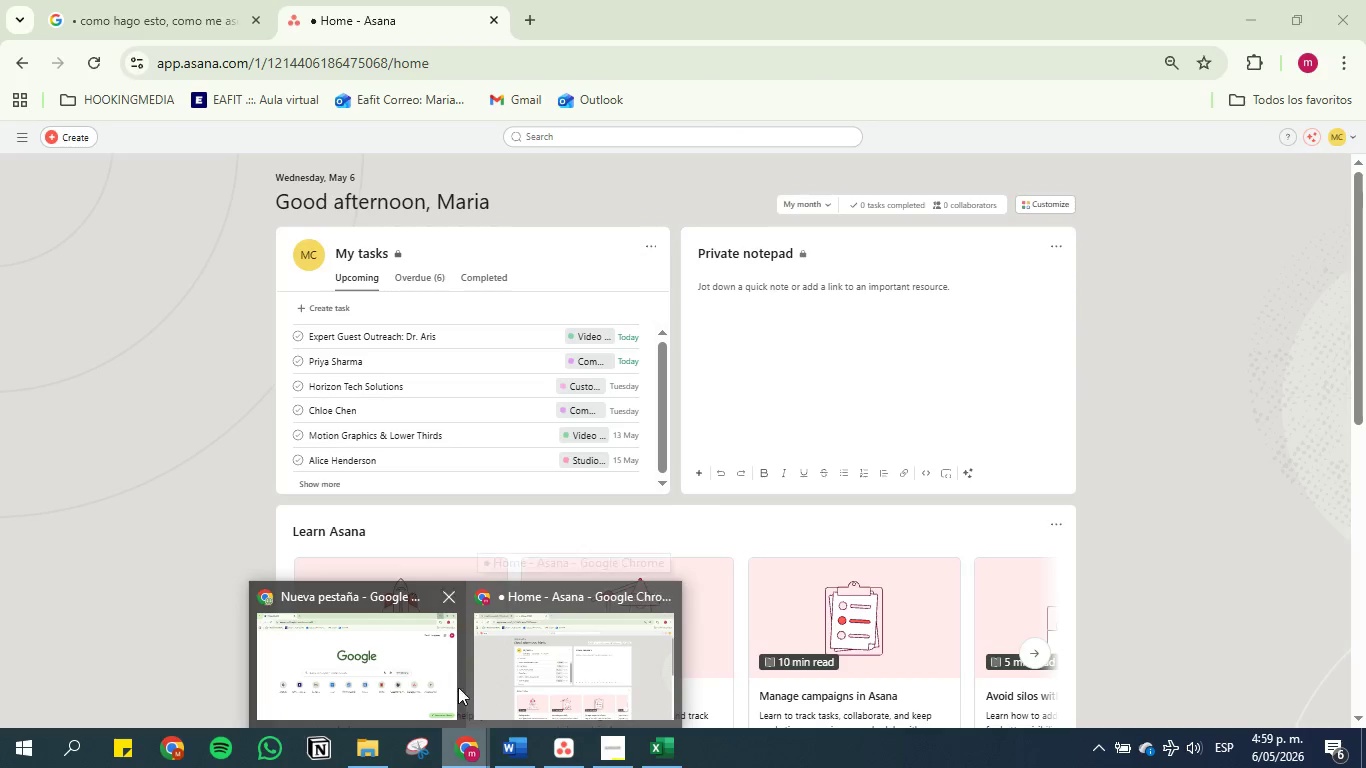 
left_click([568, 750])
 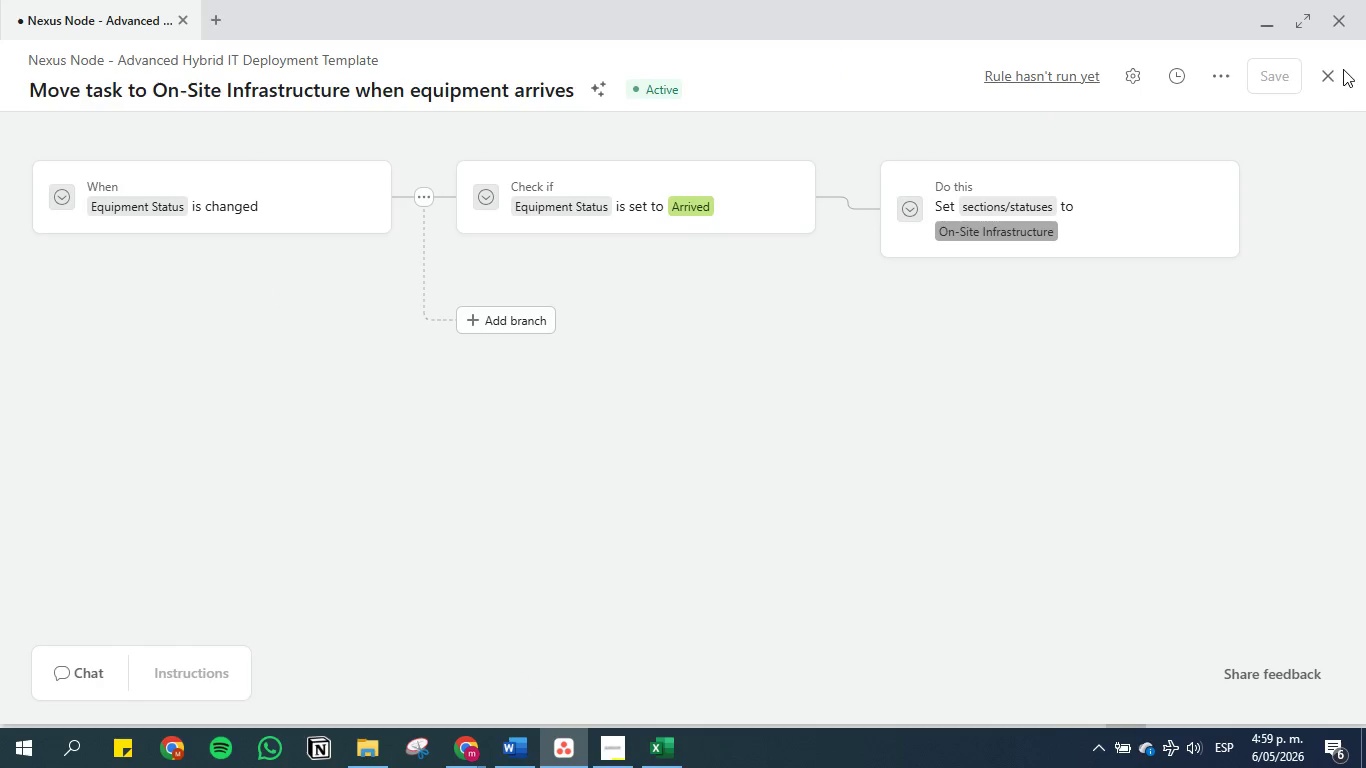 
left_click([1328, 75])
 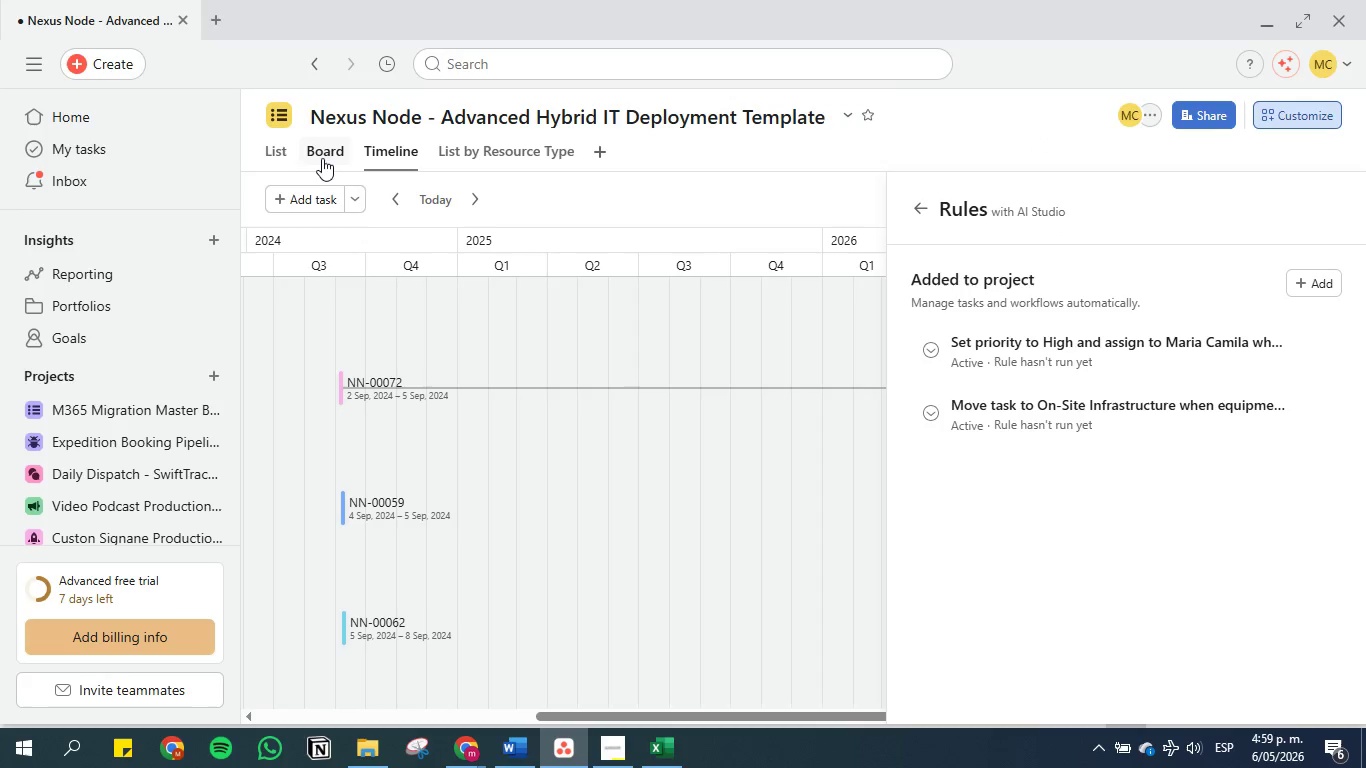 
left_click([265, 155])
 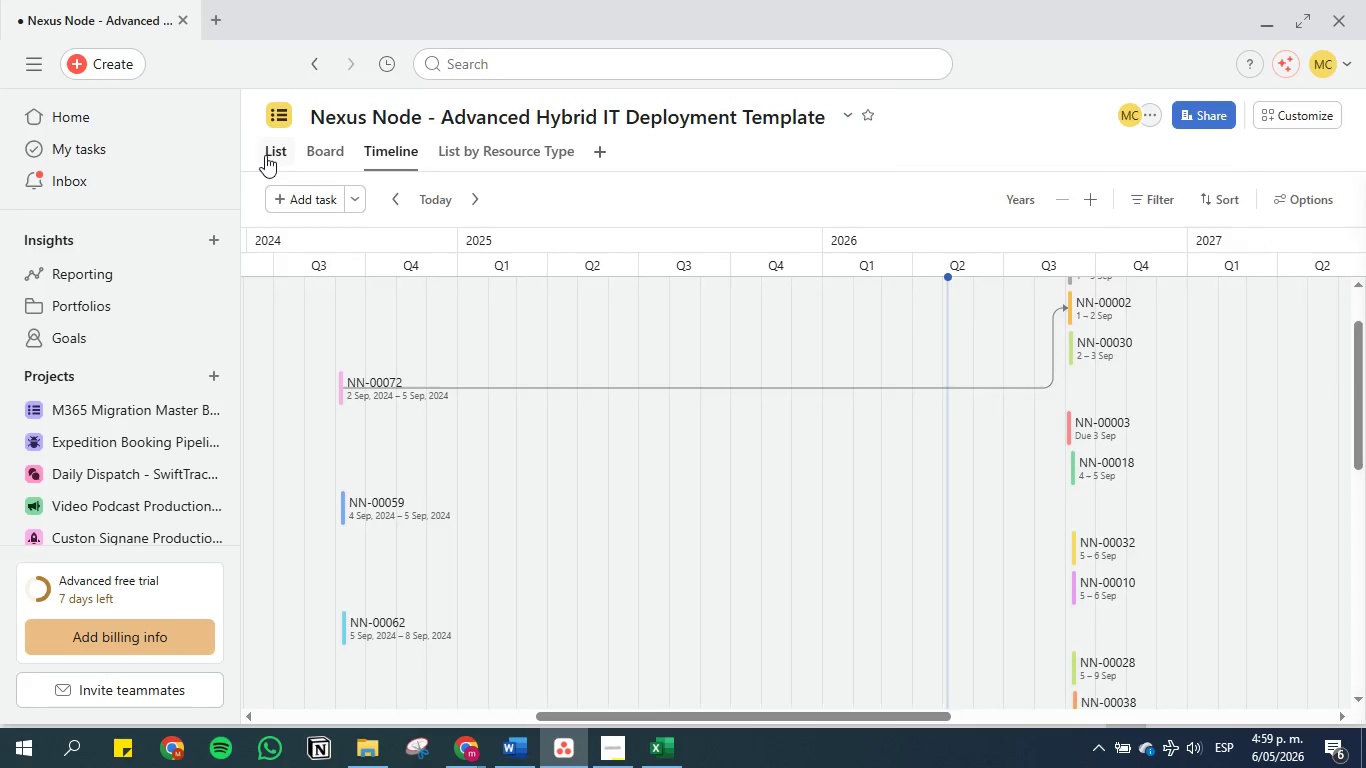 
left_click([265, 155])
 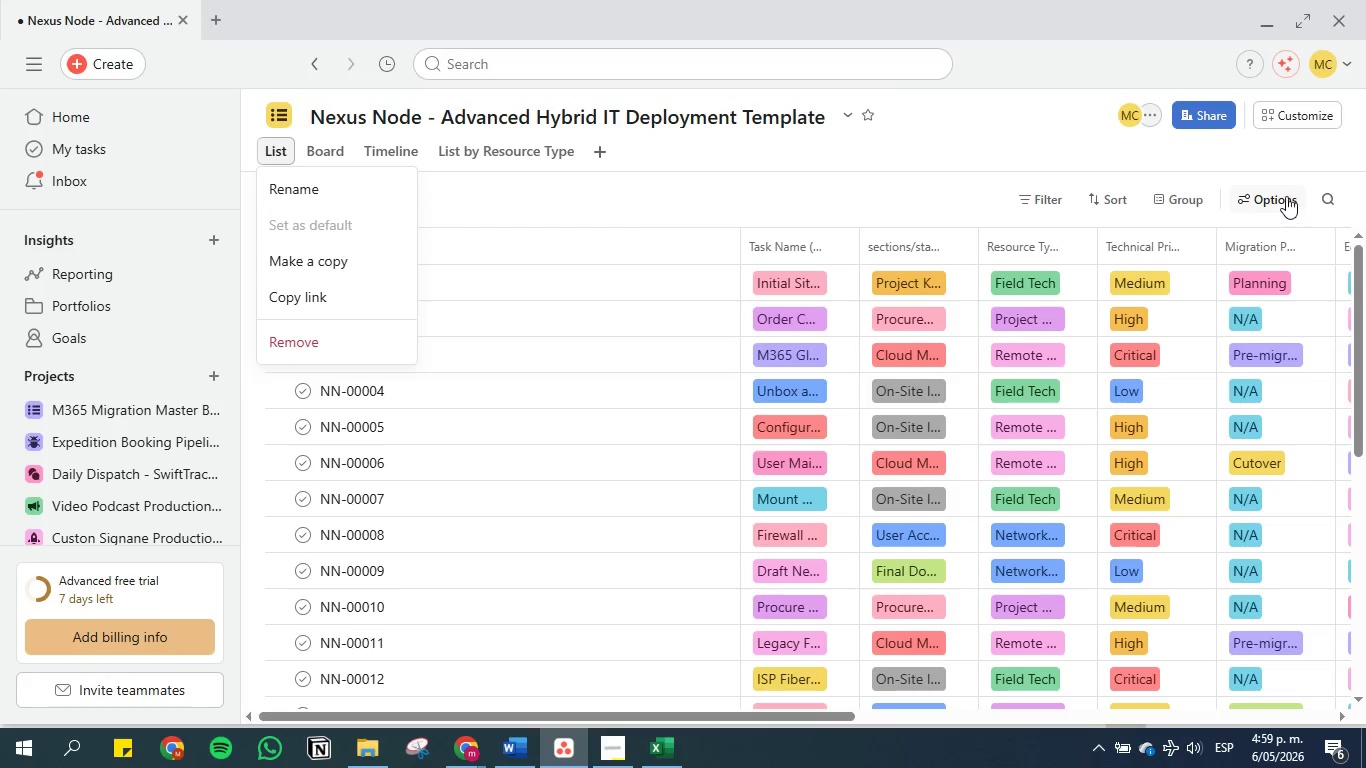 
left_click([1298, 115])
 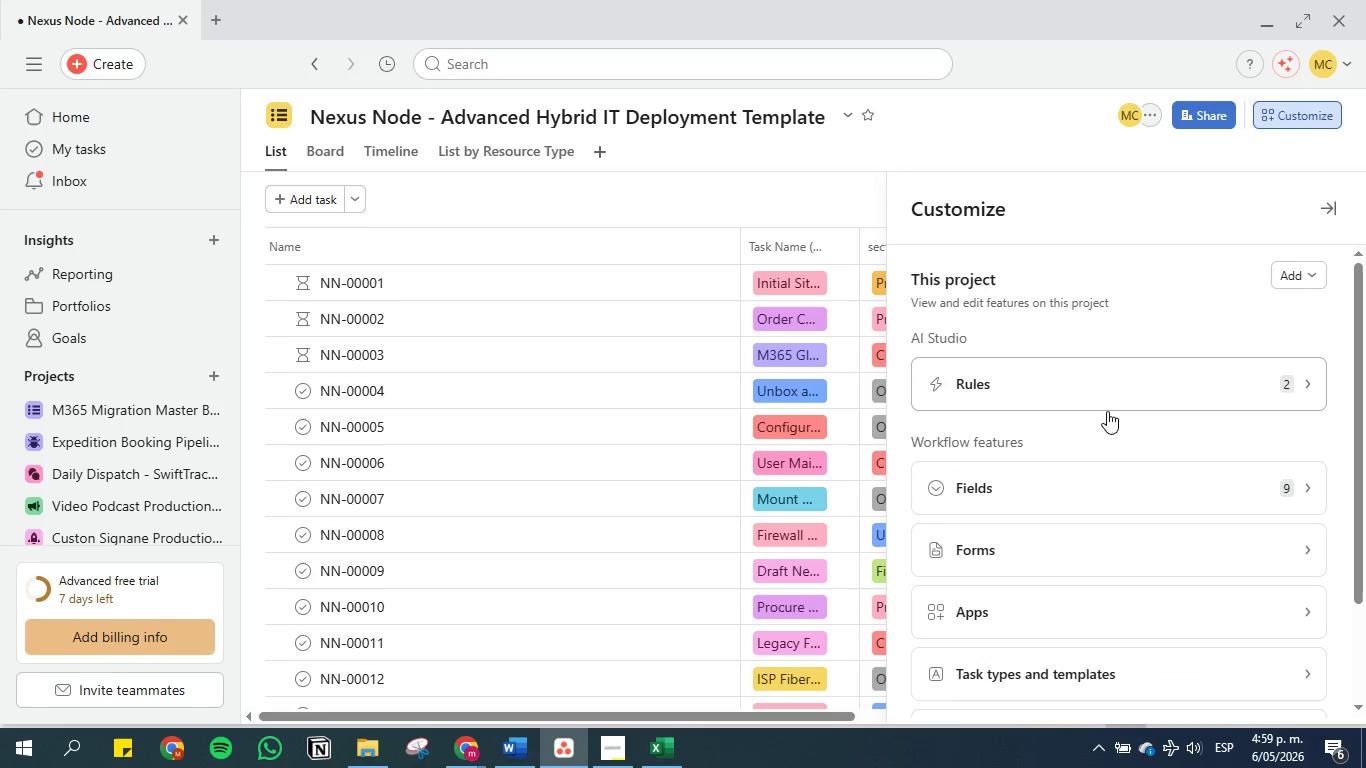 
left_click([1101, 483])
 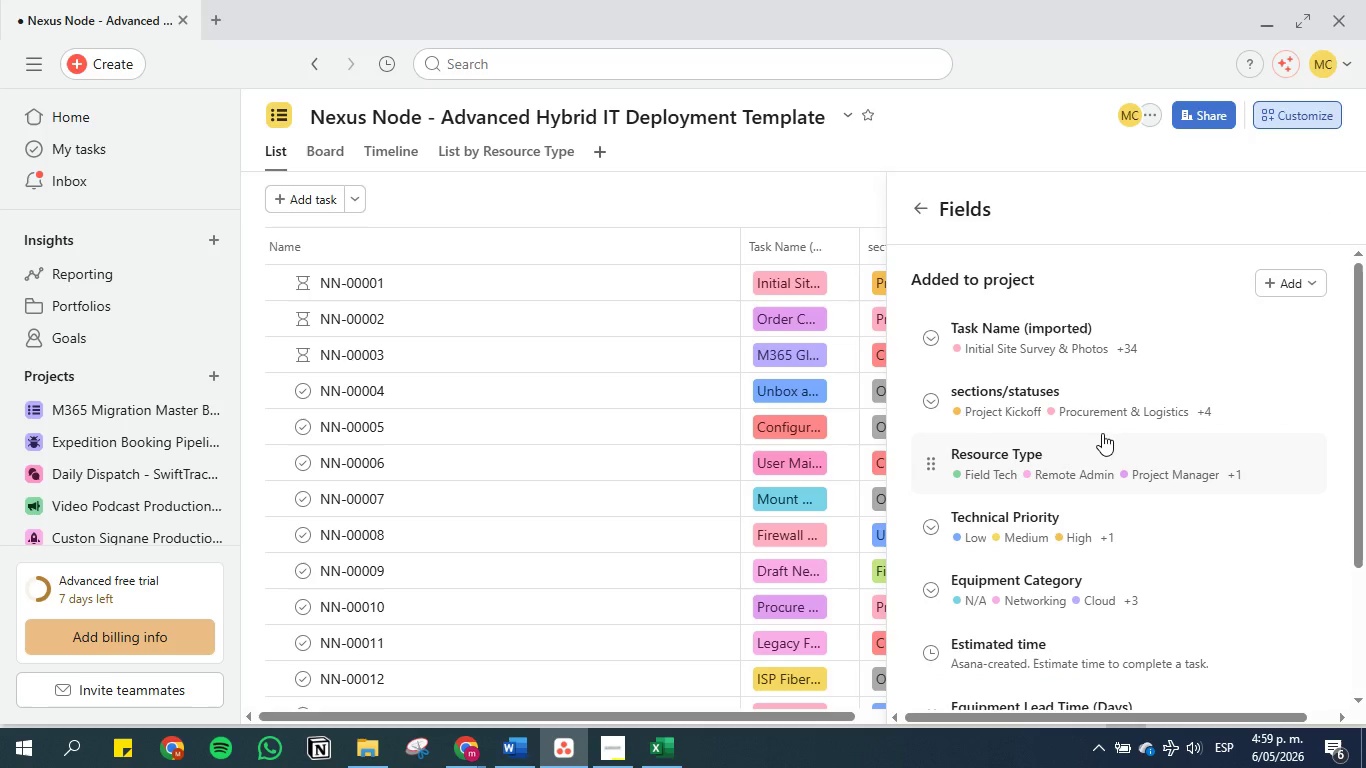 
scroll: coordinate [1102, 433], scroll_direction: down, amount: 2.0
 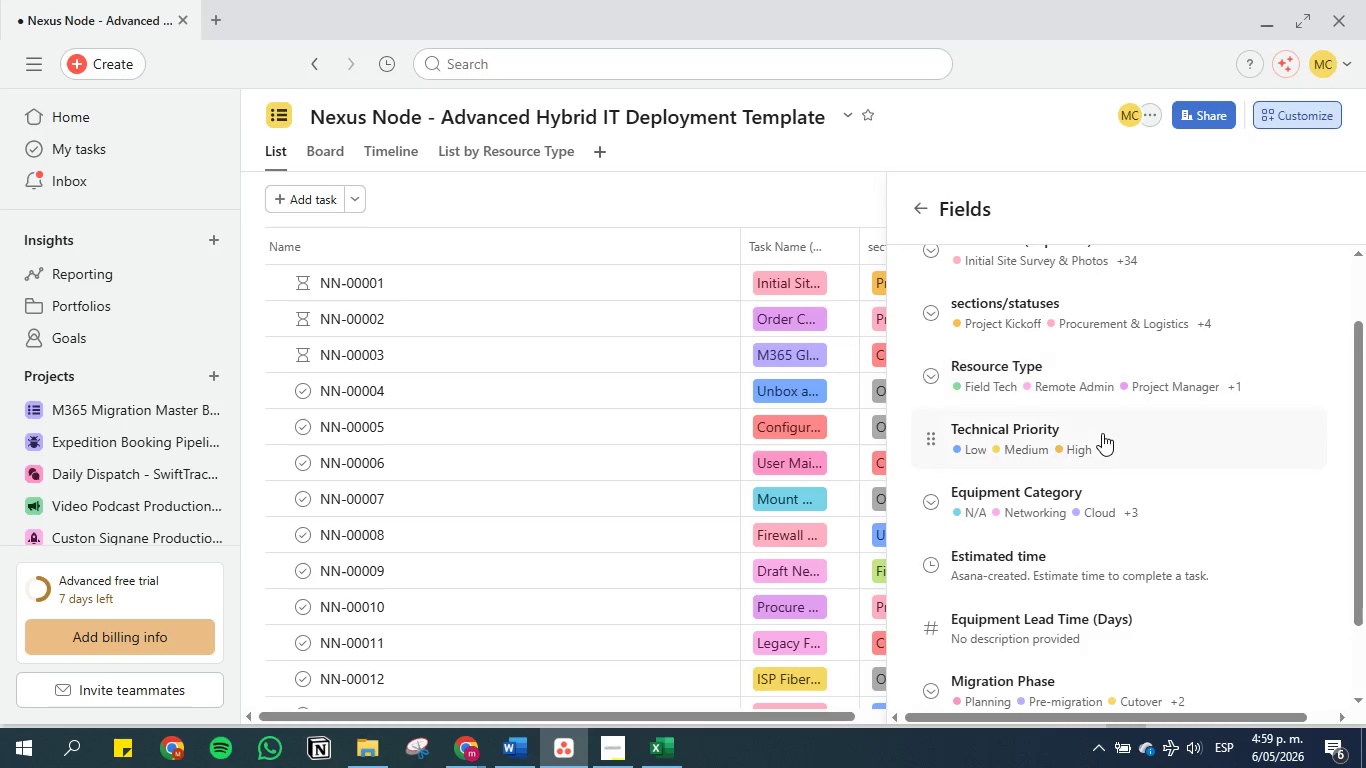 
scroll: coordinate [1102, 433], scroll_direction: up, amount: 3.0
 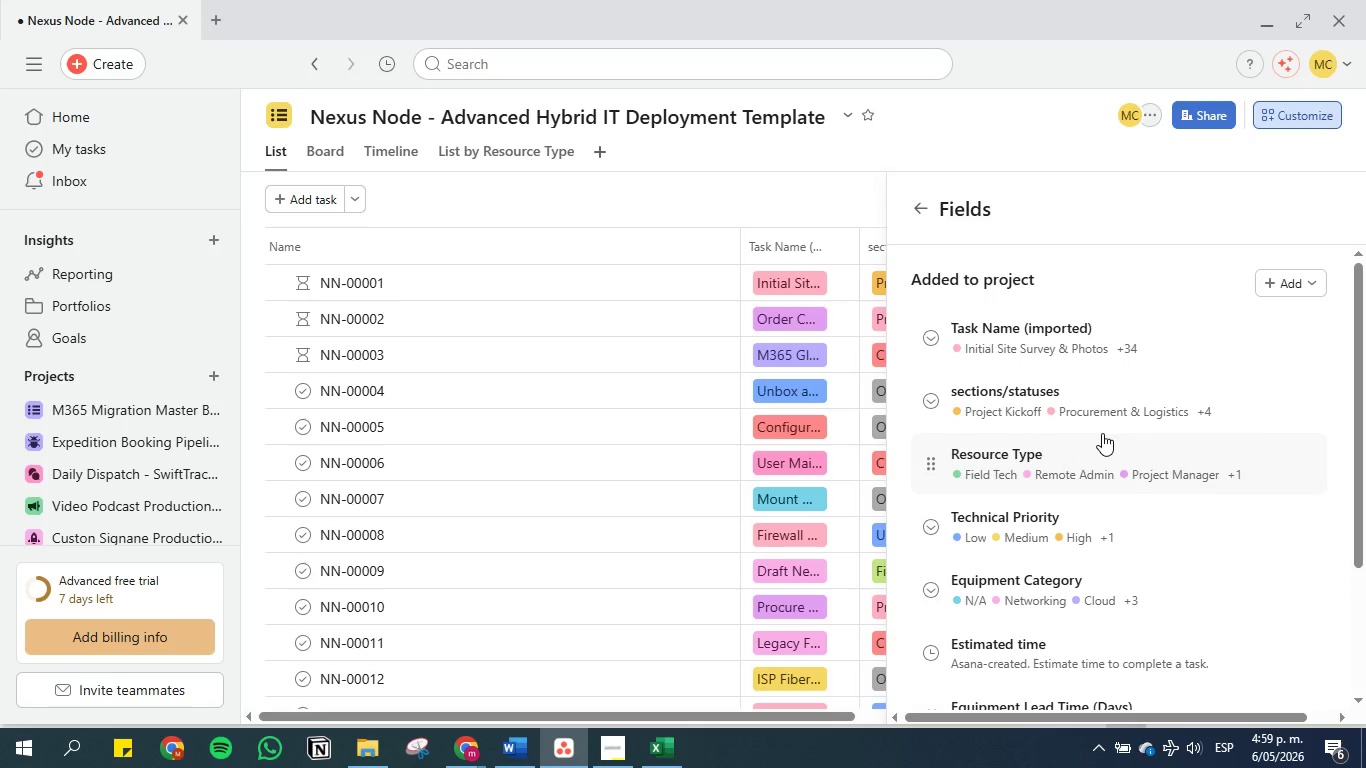 
hold_key(key=ControlLeft, duration=1.5)
 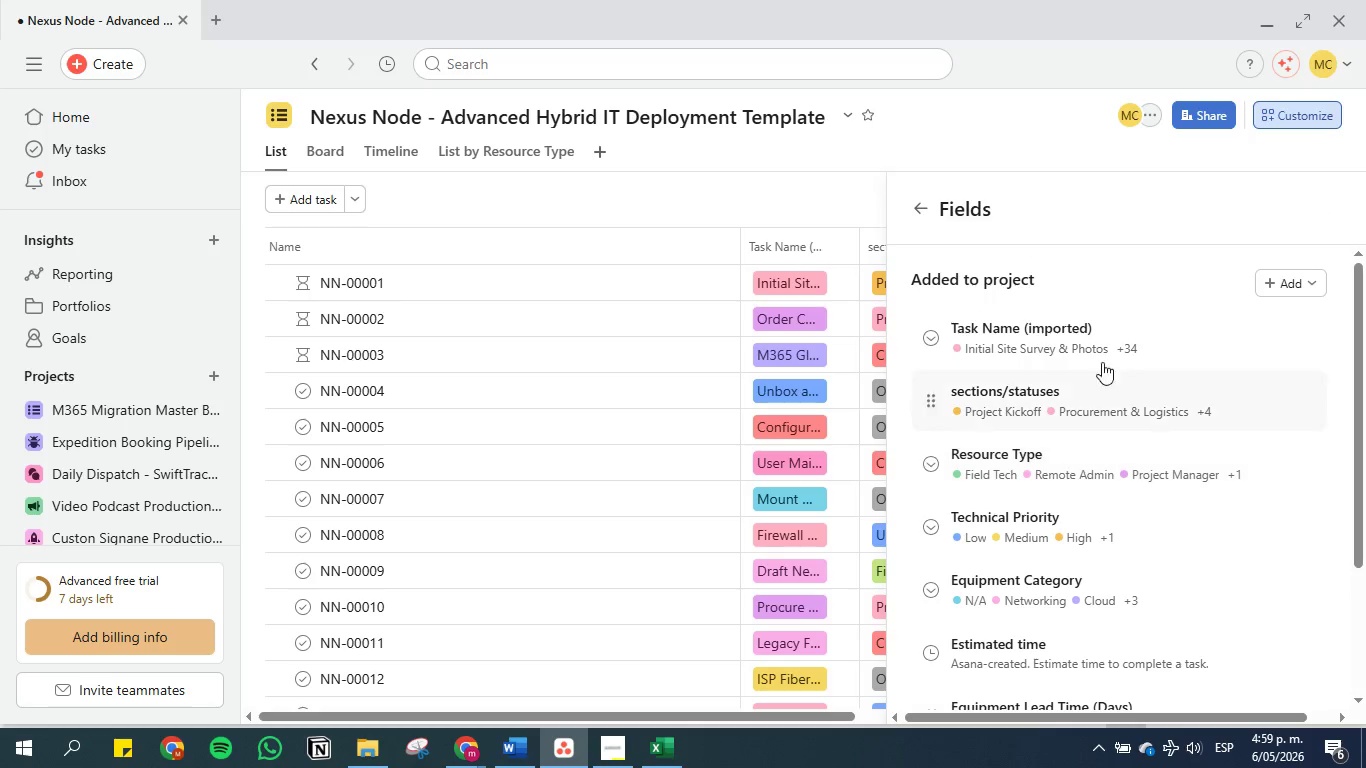 
hold_key(key=ControlLeft, duration=0.66)
 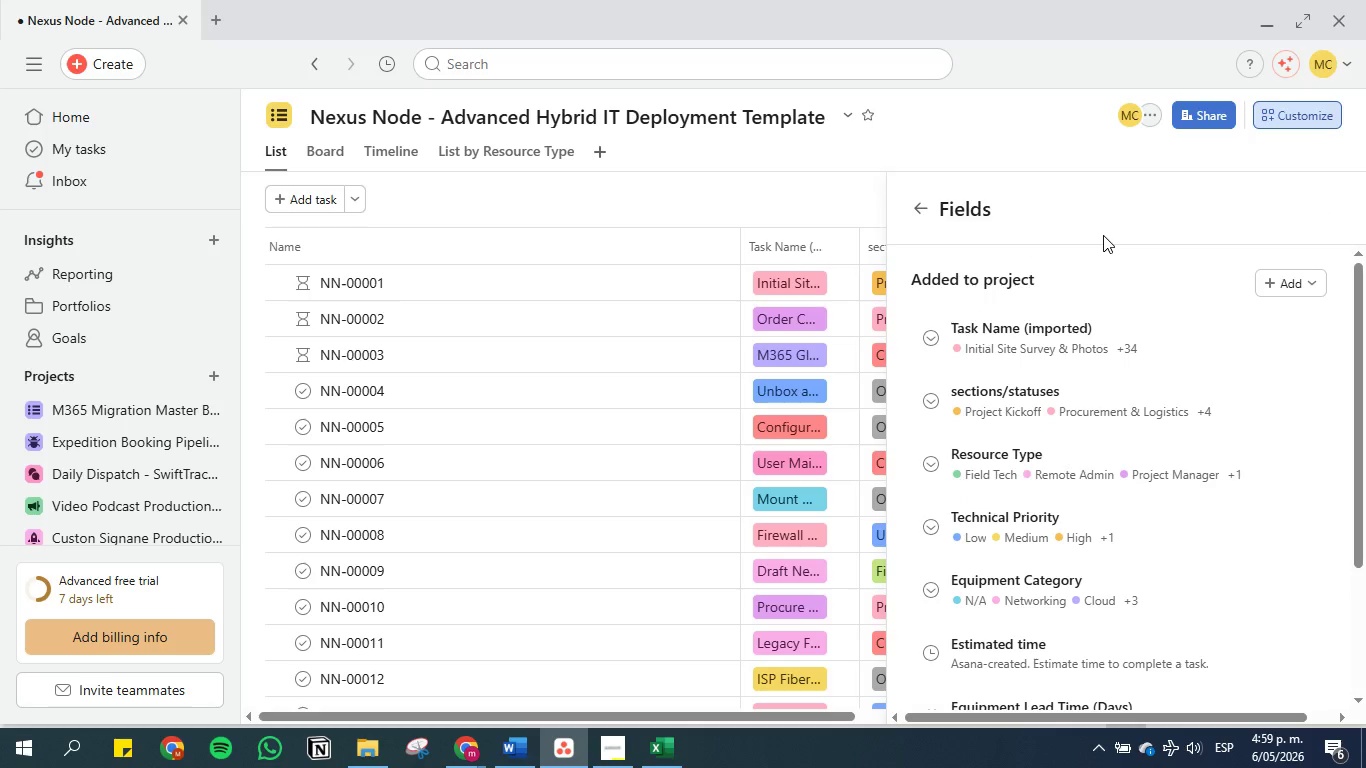 
hold_key(key=ControlLeft, duration=1.5)
 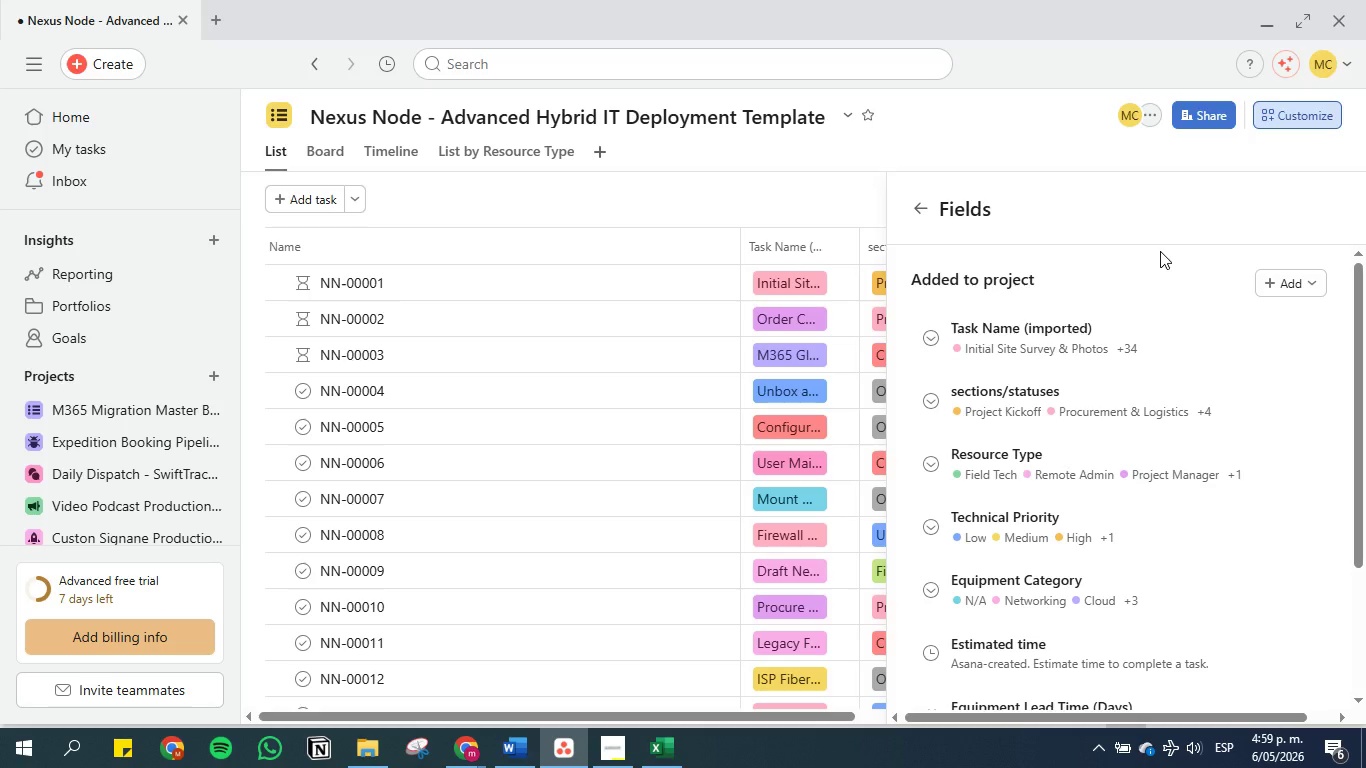 
scroll: coordinate [1102, 433], scroll_direction: down, amount: 1.0
 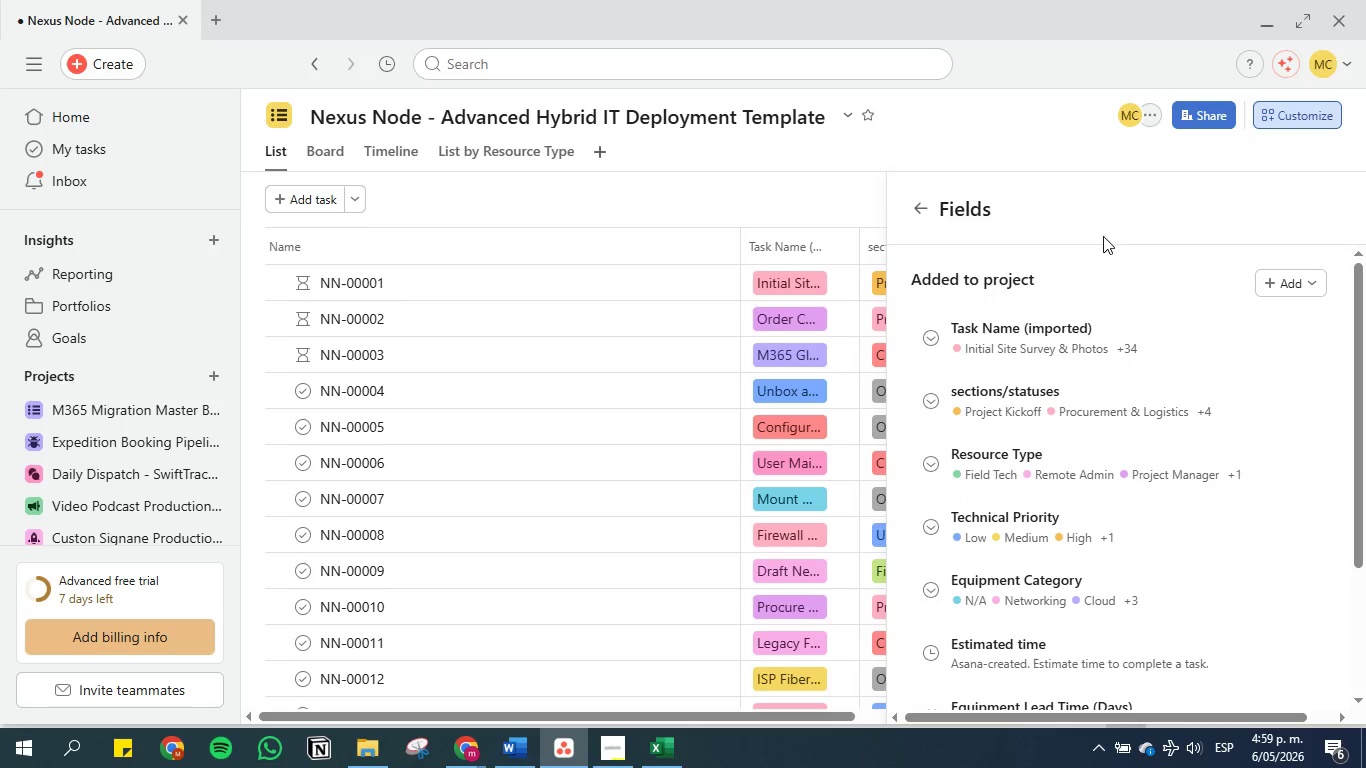 
key(Control+ControlLeft)
 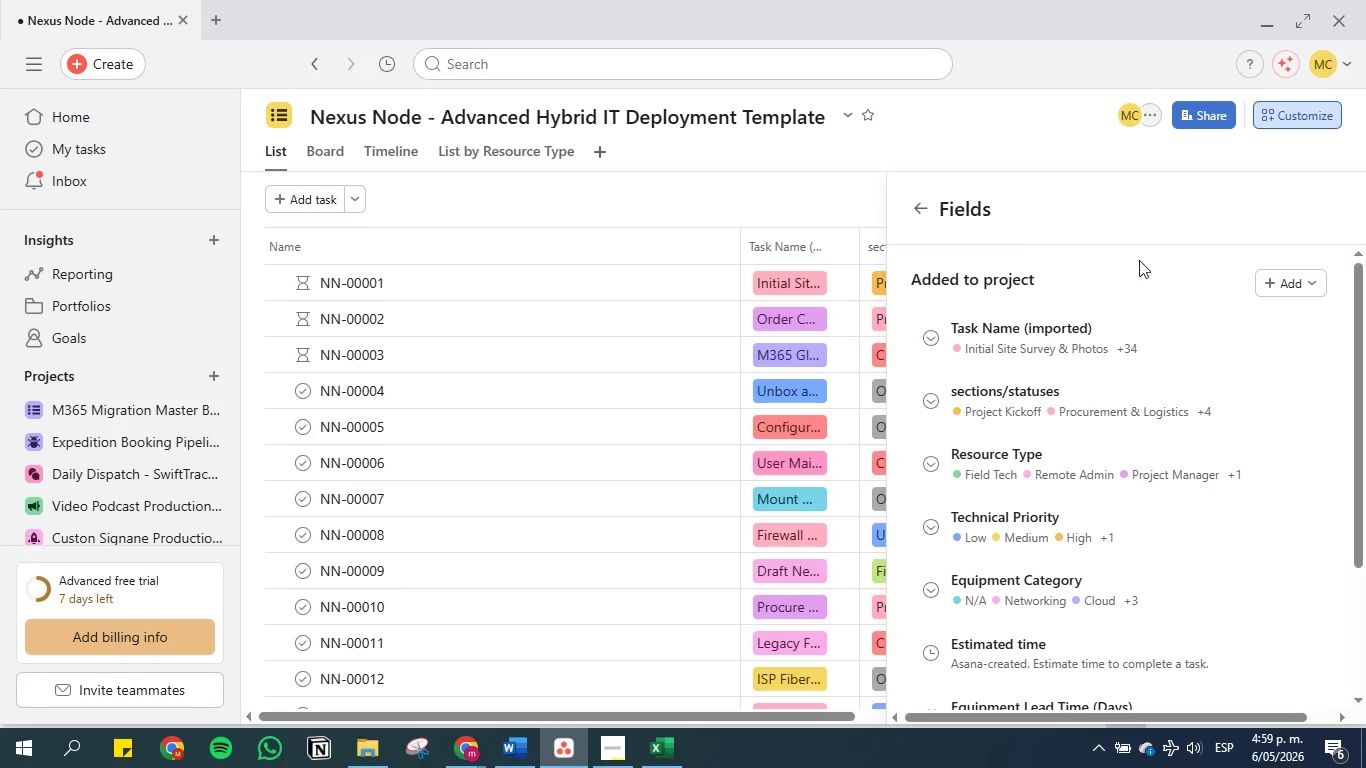 
hold_key(key=ControlLeft, duration=1.5)
 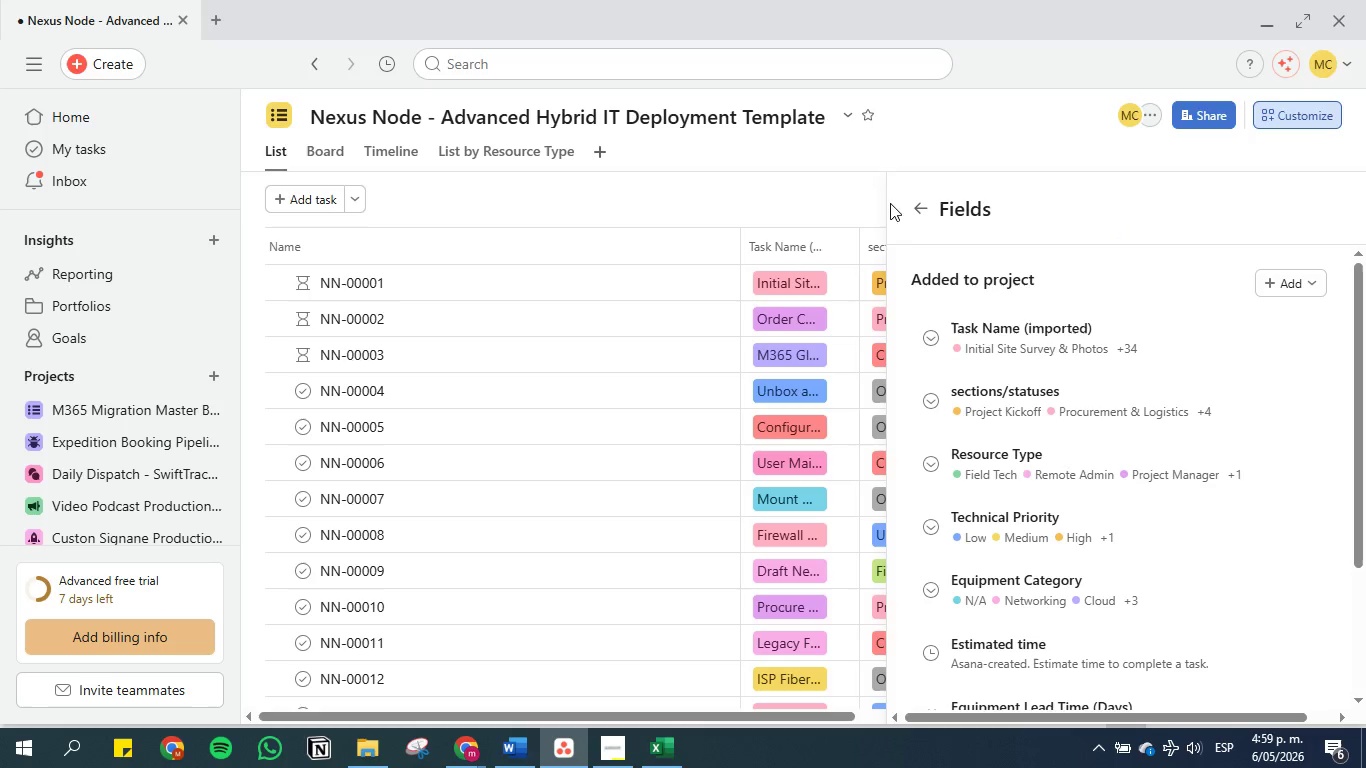 
scroll: coordinate [1103, 237], scroll_direction: down, amount: 17.0
 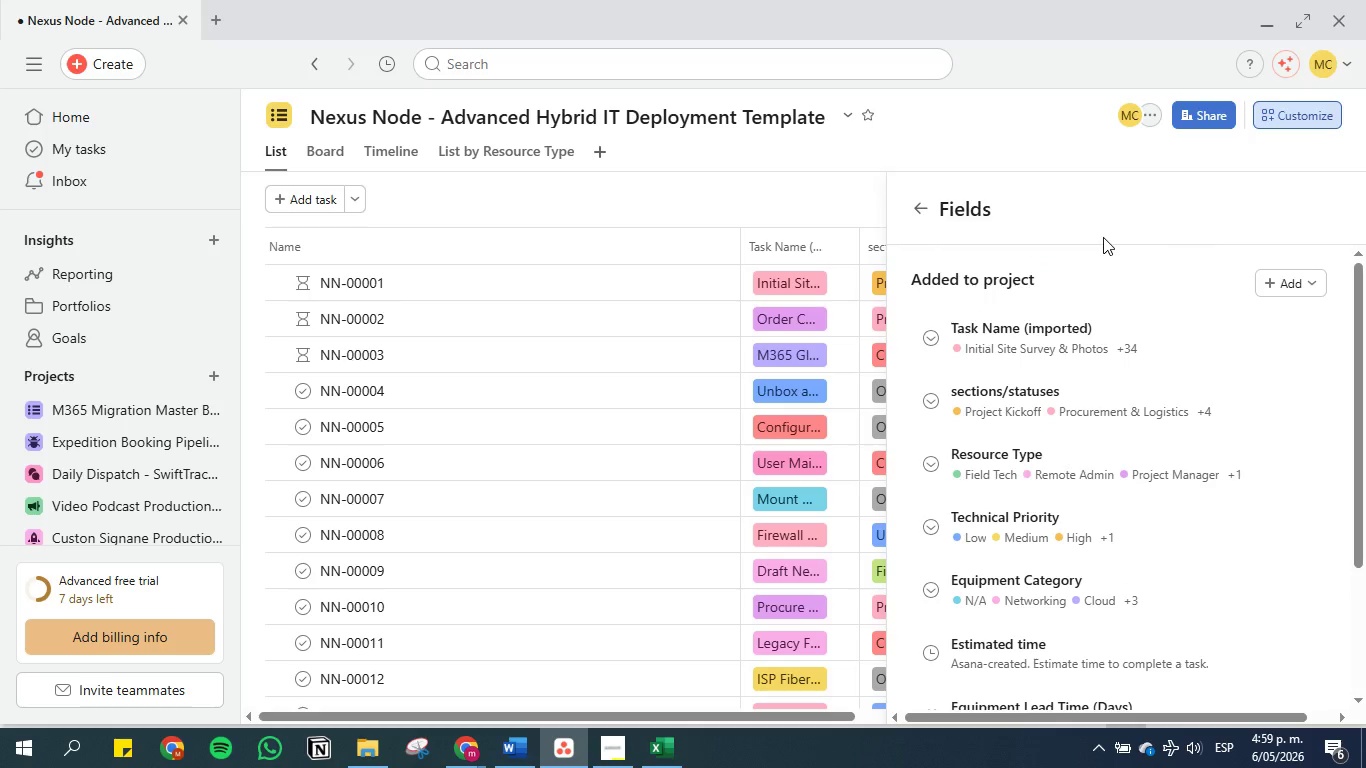 
hold_key(key=ControlLeft, duration=0.66)
scroll: coordinate [1004, 204], scroll_direction: up, amount: 22.0
 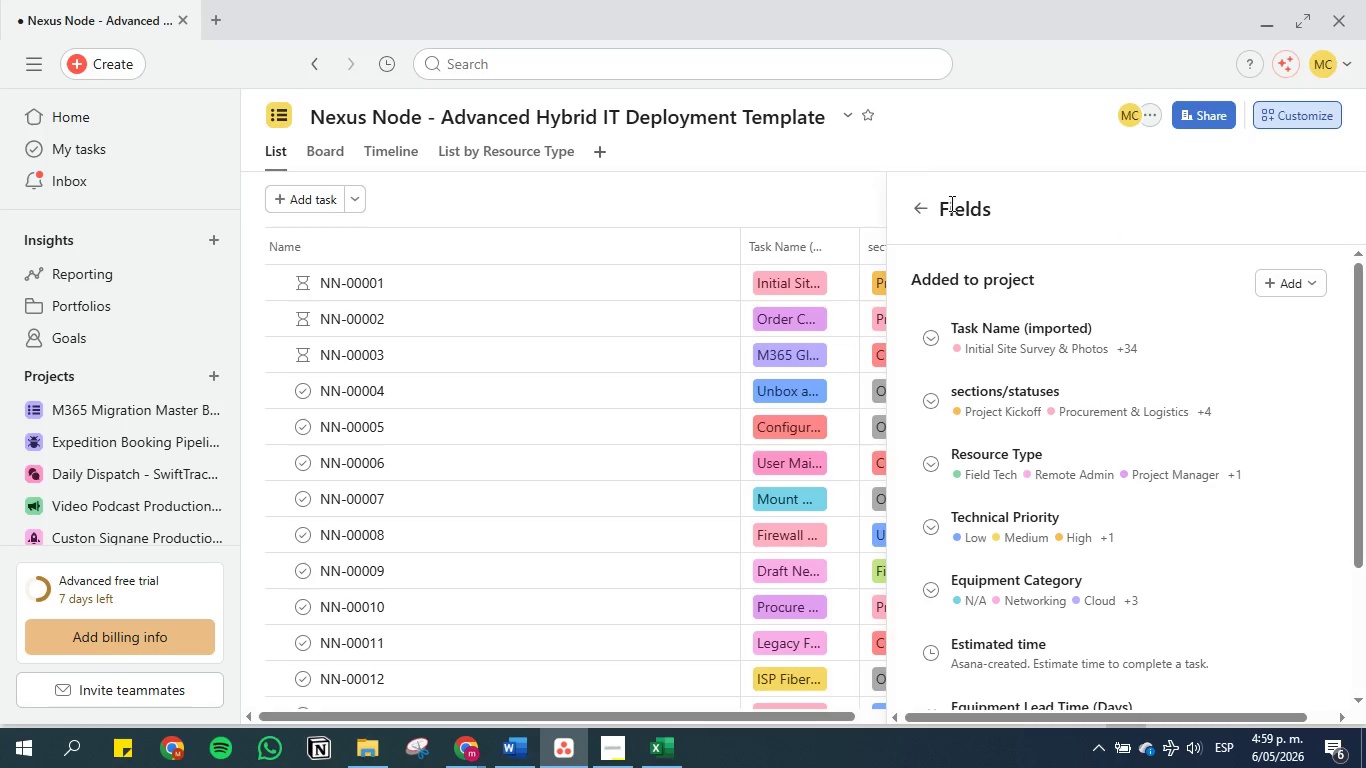 
left_click([920, 210])
 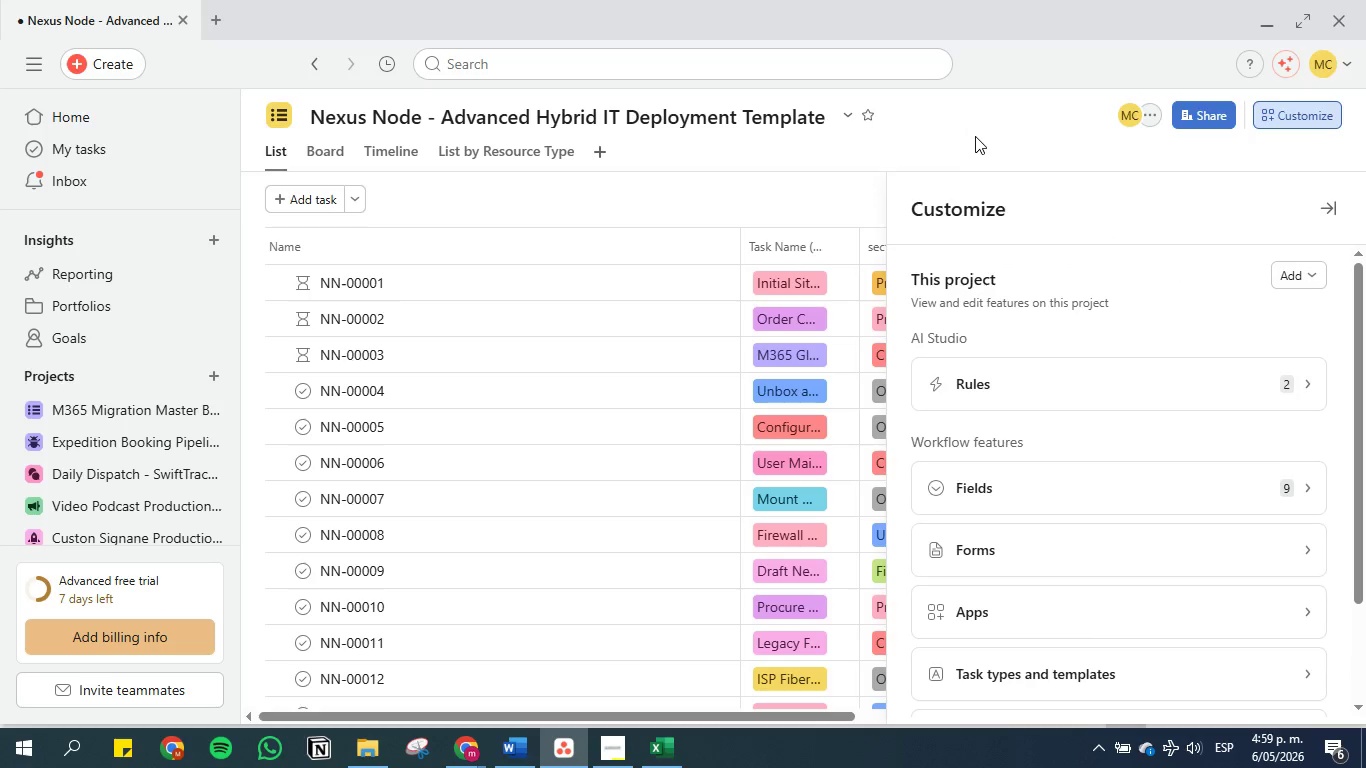 
left_click([976, 130])
 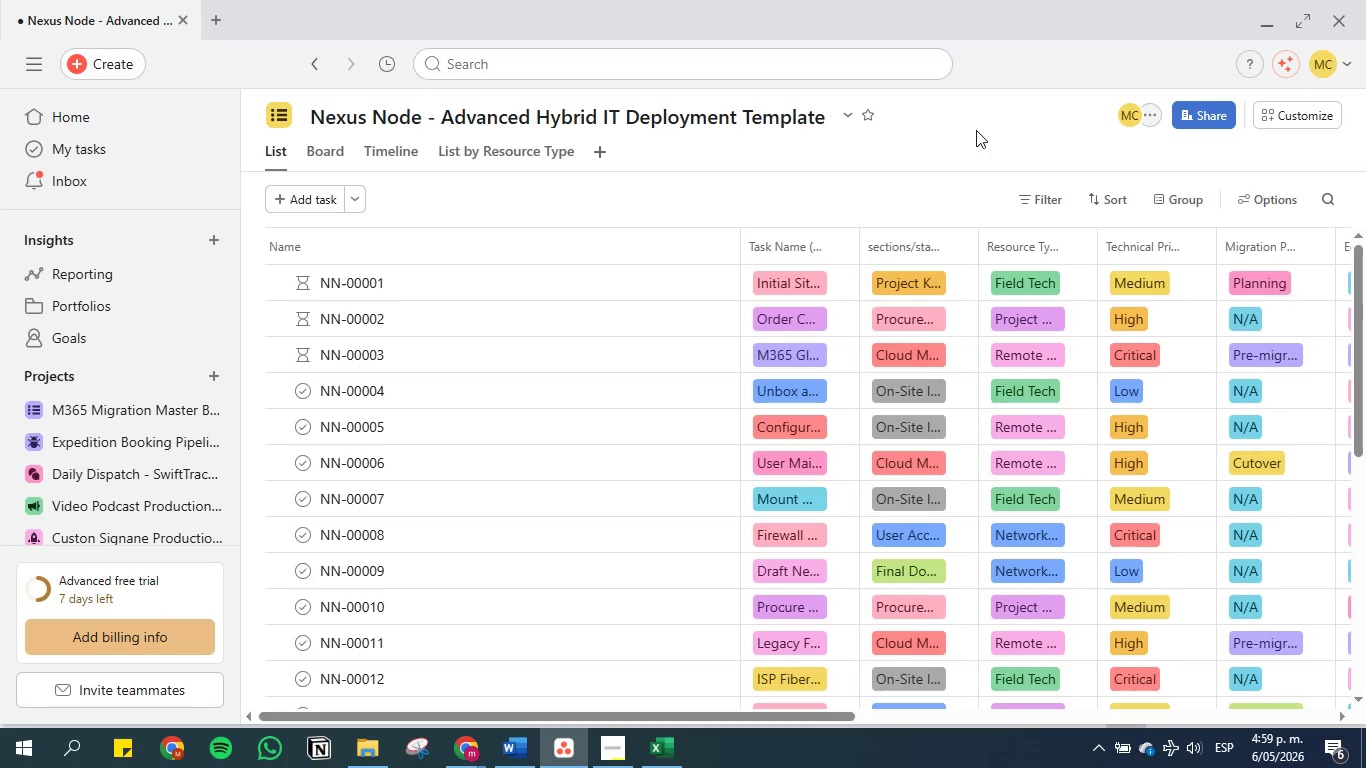 
hold_key(key=ControlLeft, duration=1.33)
scroll: coordinate [874, 311], scroll_direction: down, amount: 7.0
 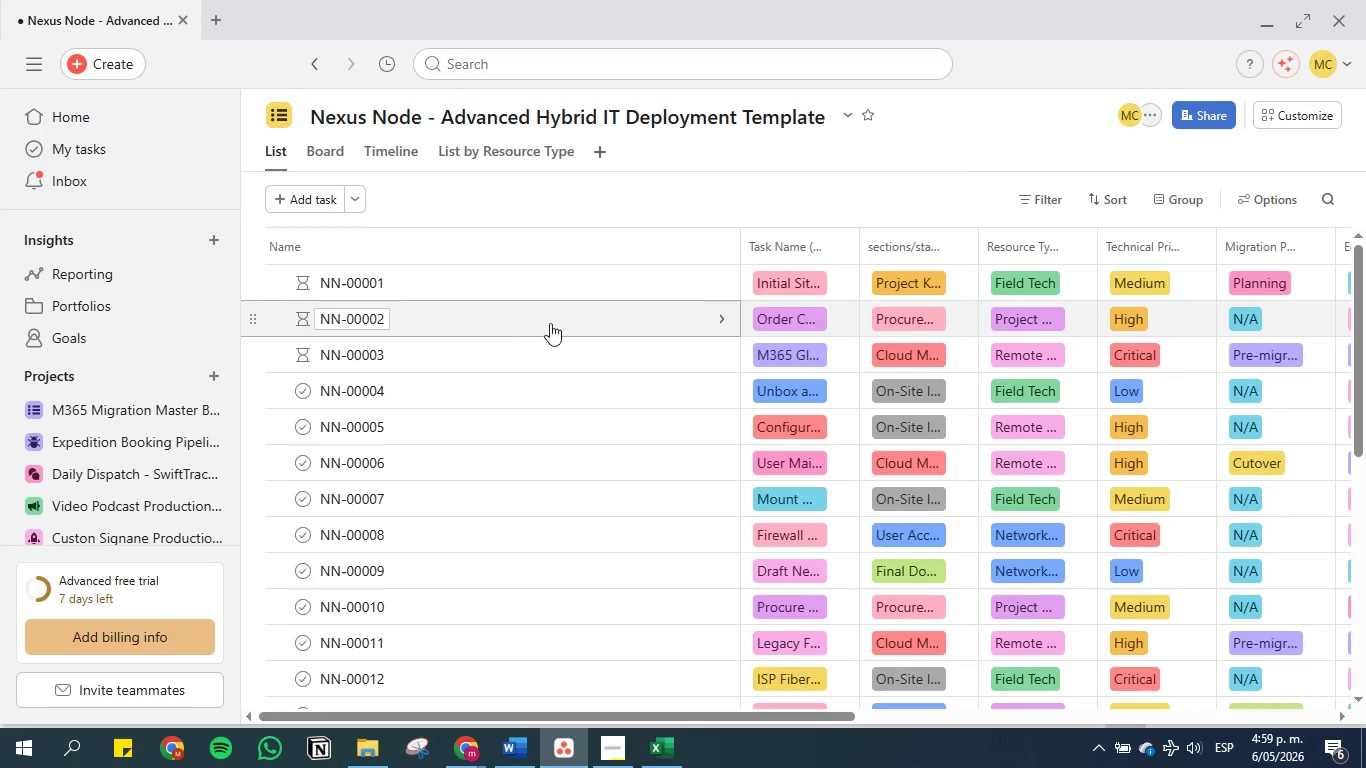 
hold_key(key=ControlLeft, duration=0.77)
 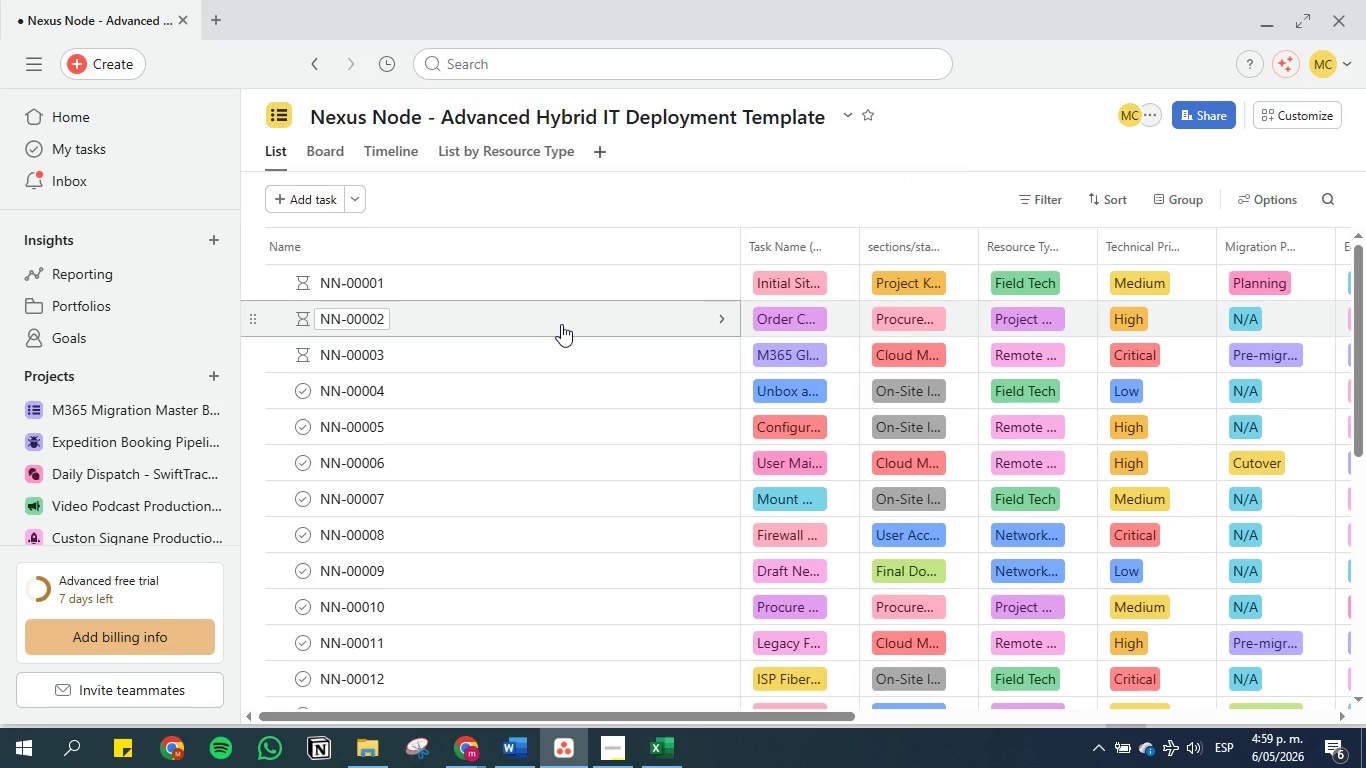 
hold_key(key=ControlLeft, duration=0.92)
 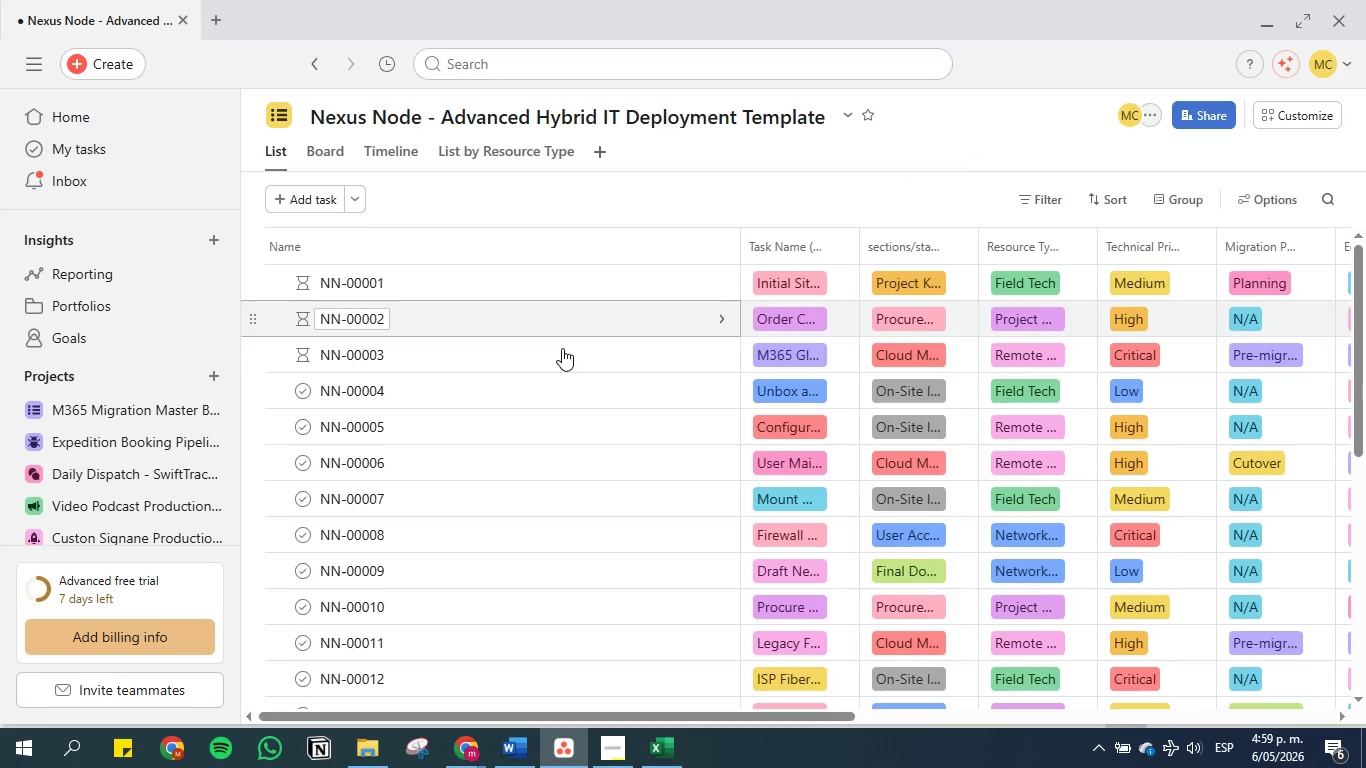 
scroll: coordinate [561, 324], scroll_direction: down, amount: 7.0
 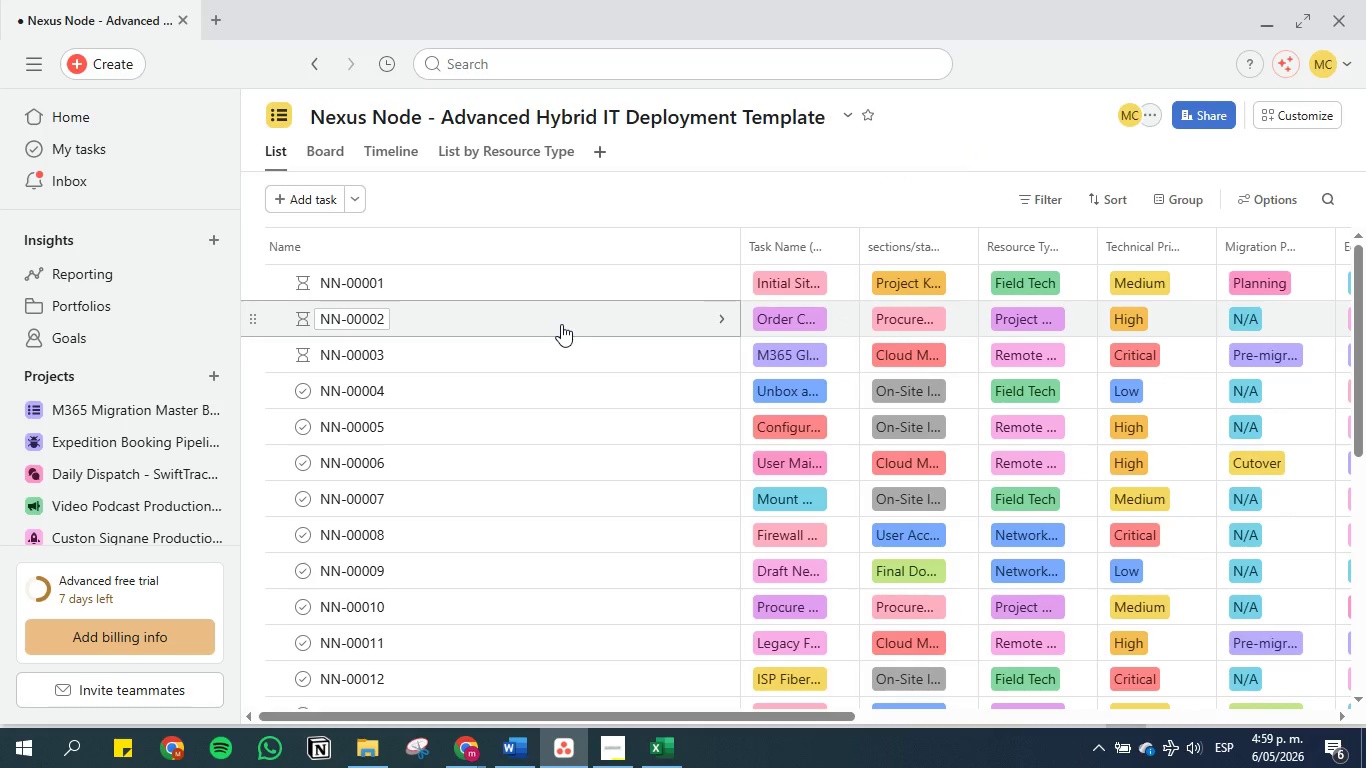 
hold_key(key=ControlLeft, duration=0.59)
 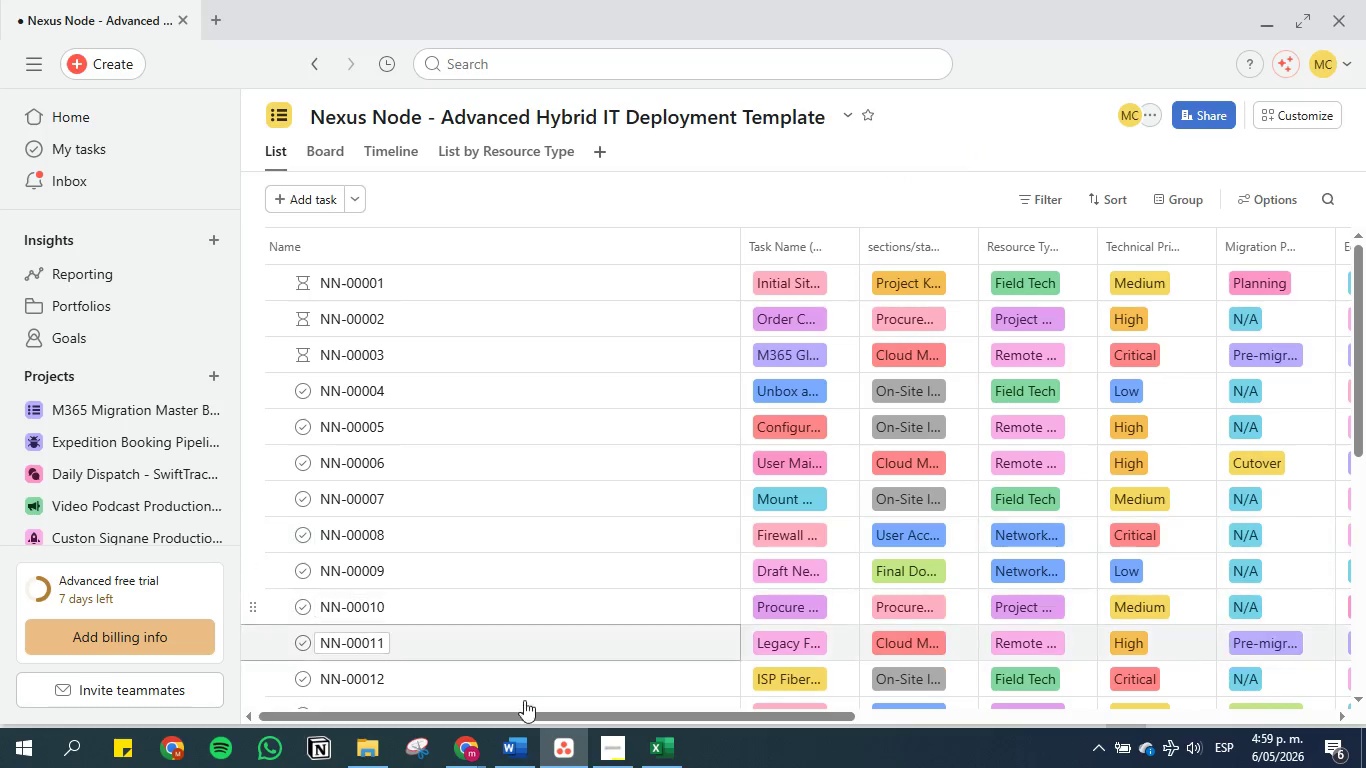 
scroll: coordinate [561, 324], scroll_direction: up, amount: 8.0
 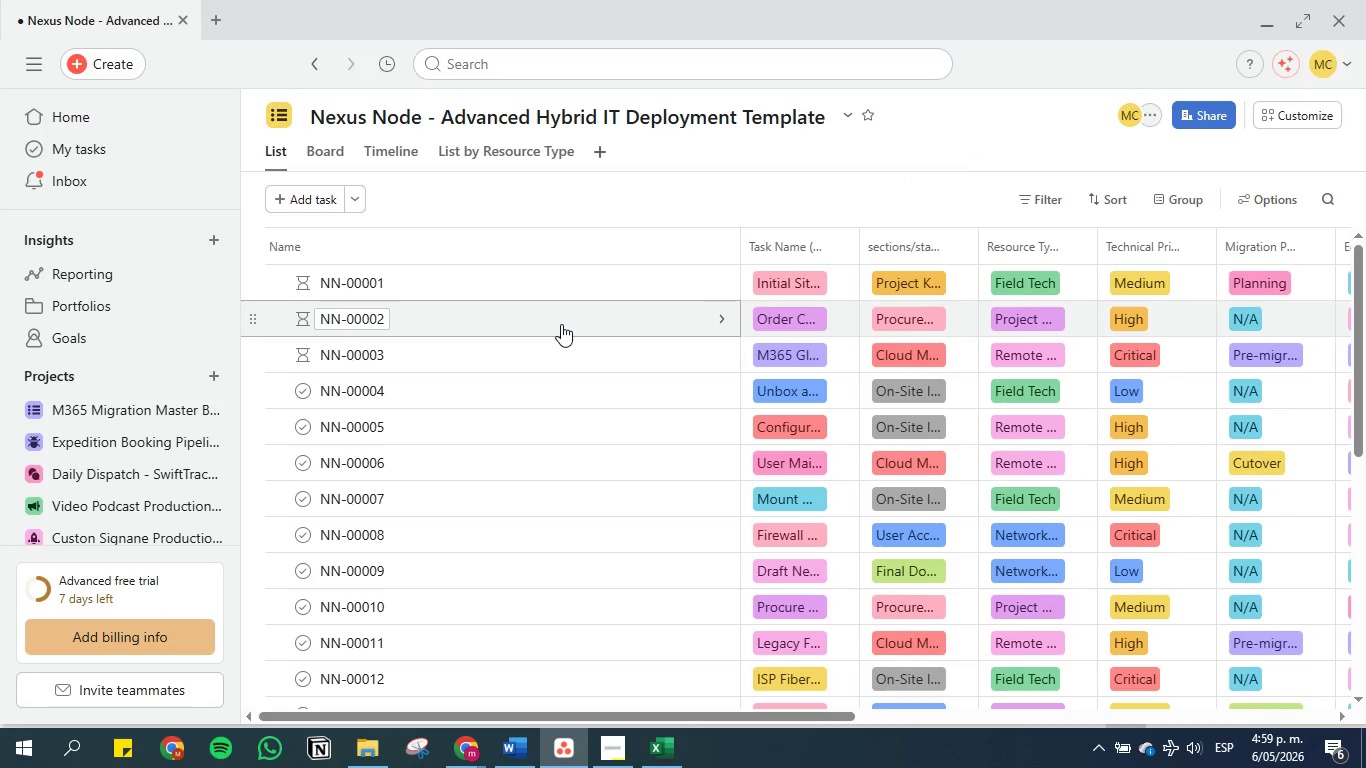 
scroll: coordinate [561, 324], scroll_direction: down, amount: 4.0
 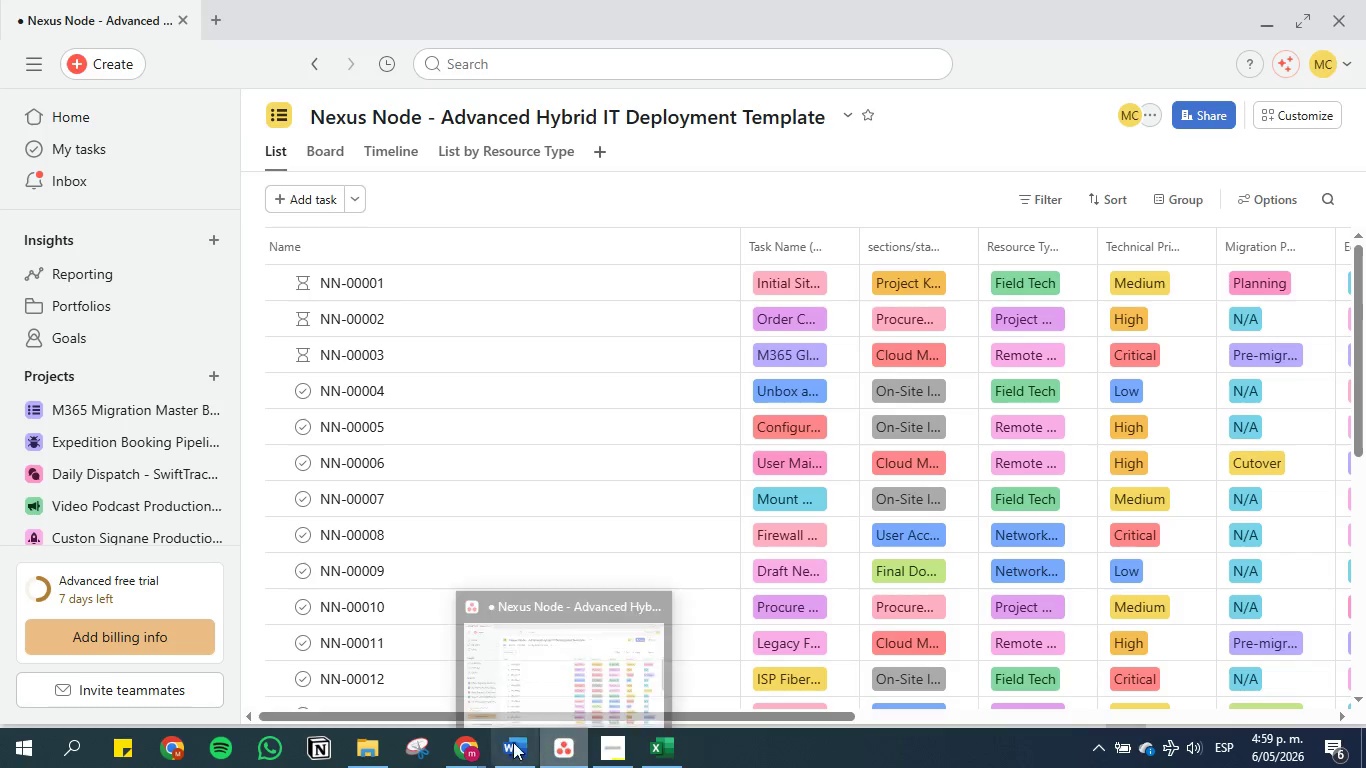 
left_click([470, 745])
 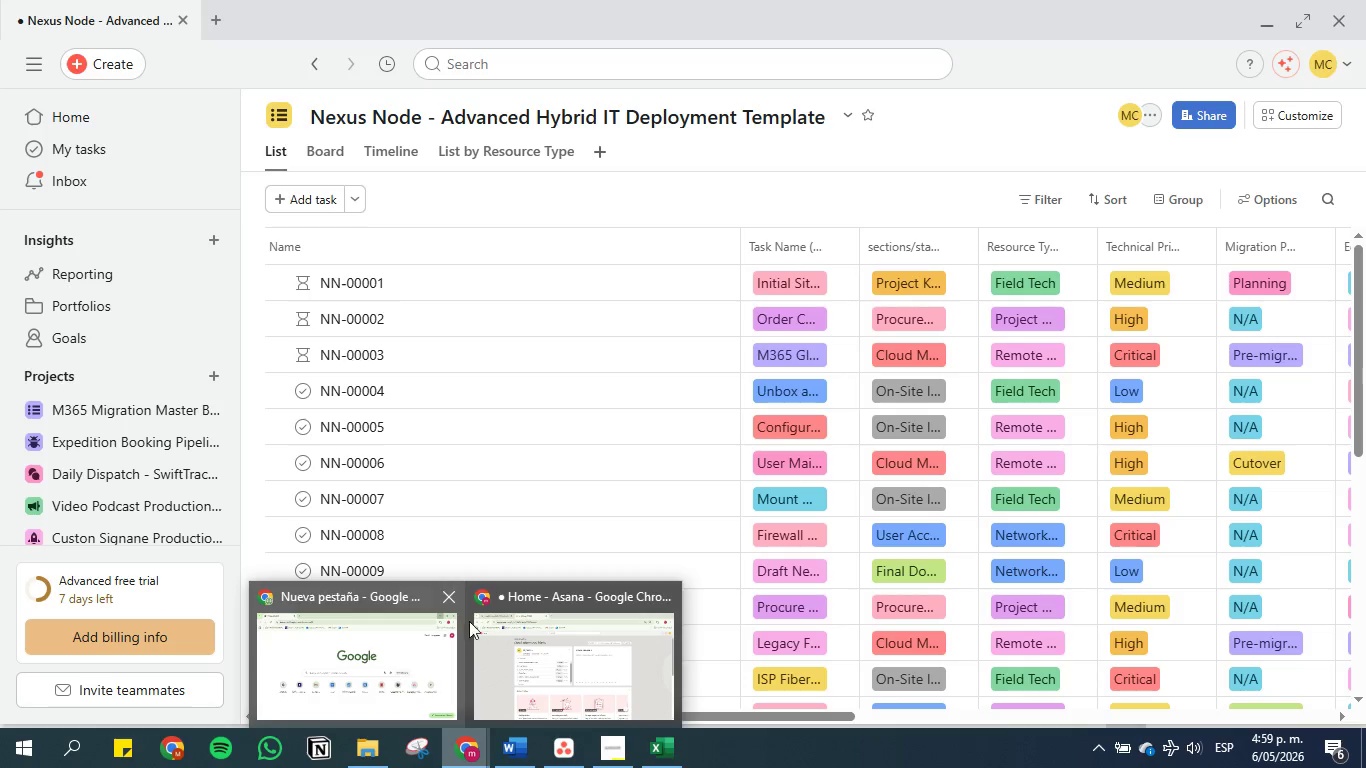 
left_click([578, 641])
 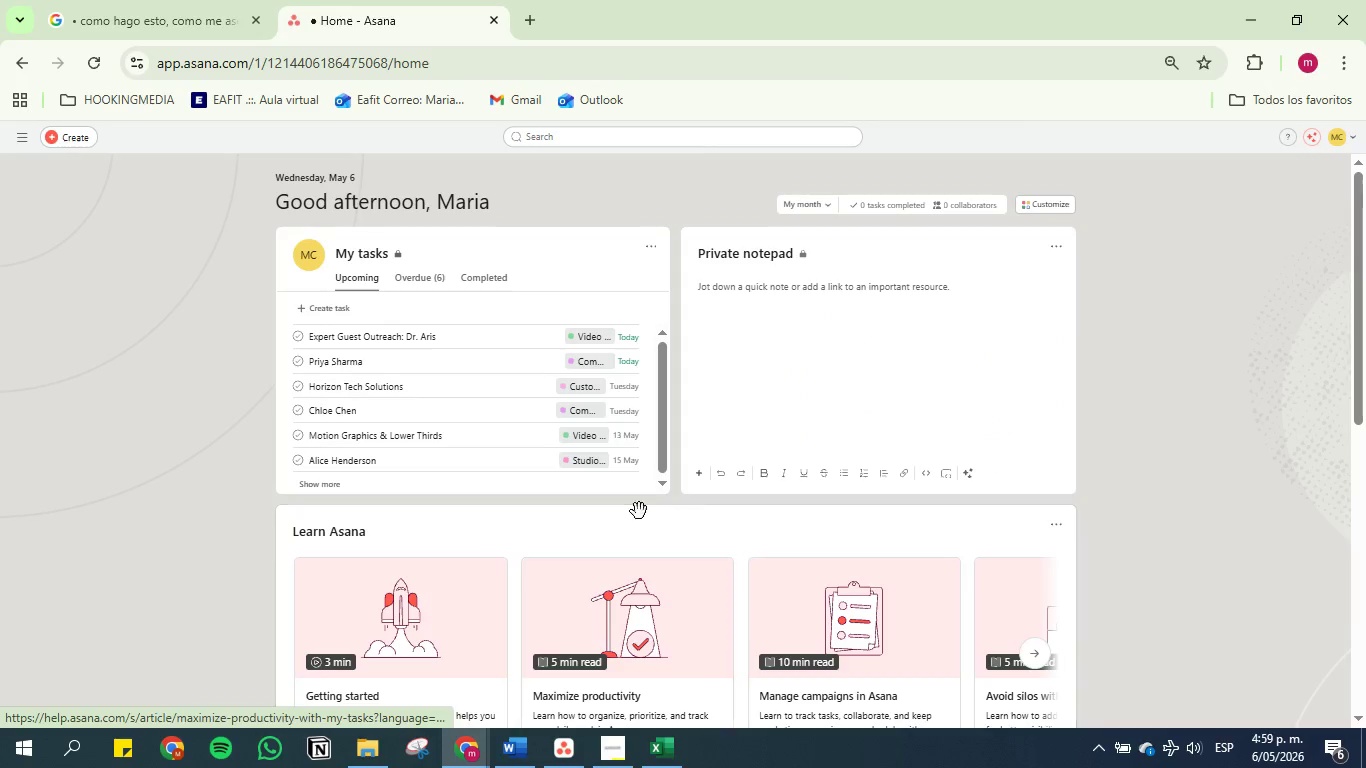 
scroll: coordinate [485, 569], scroll_direction: down, amount: 5.0
 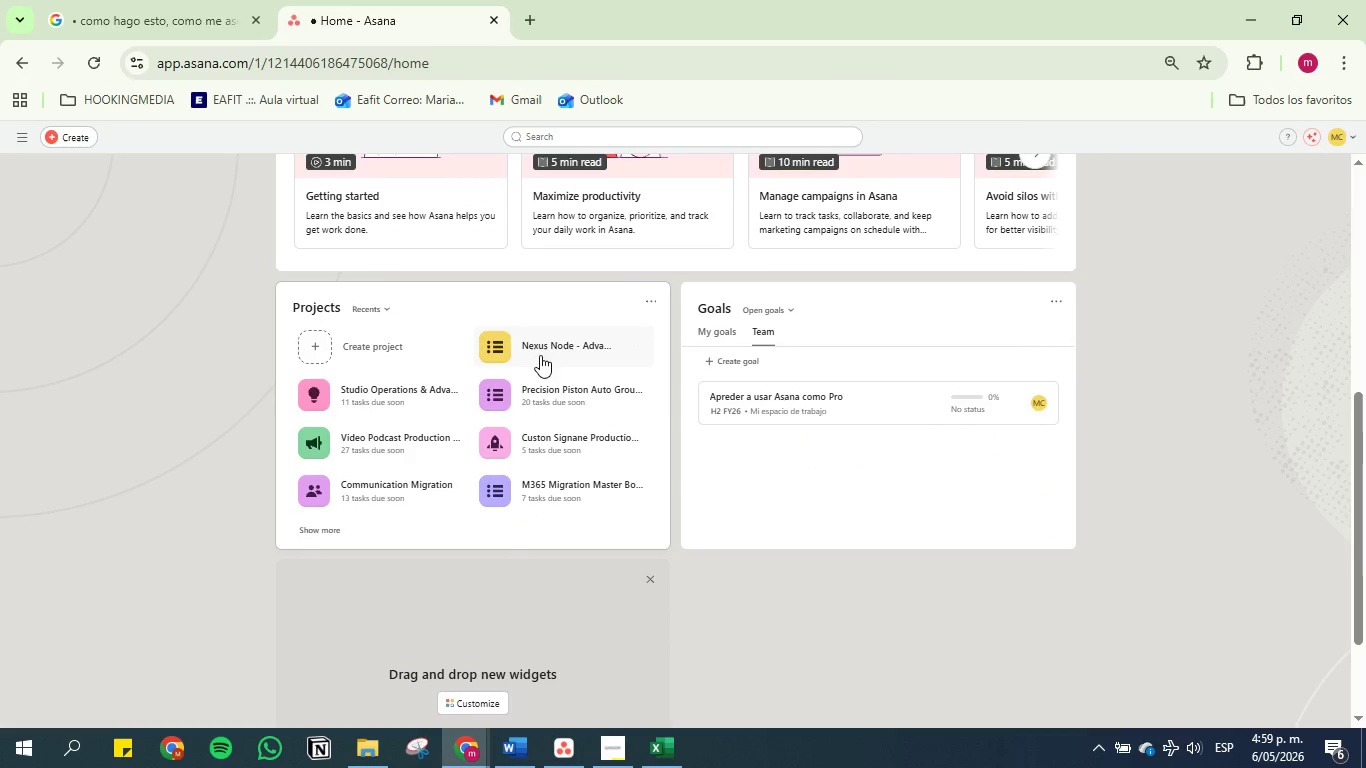 
left_click([544, 345])
 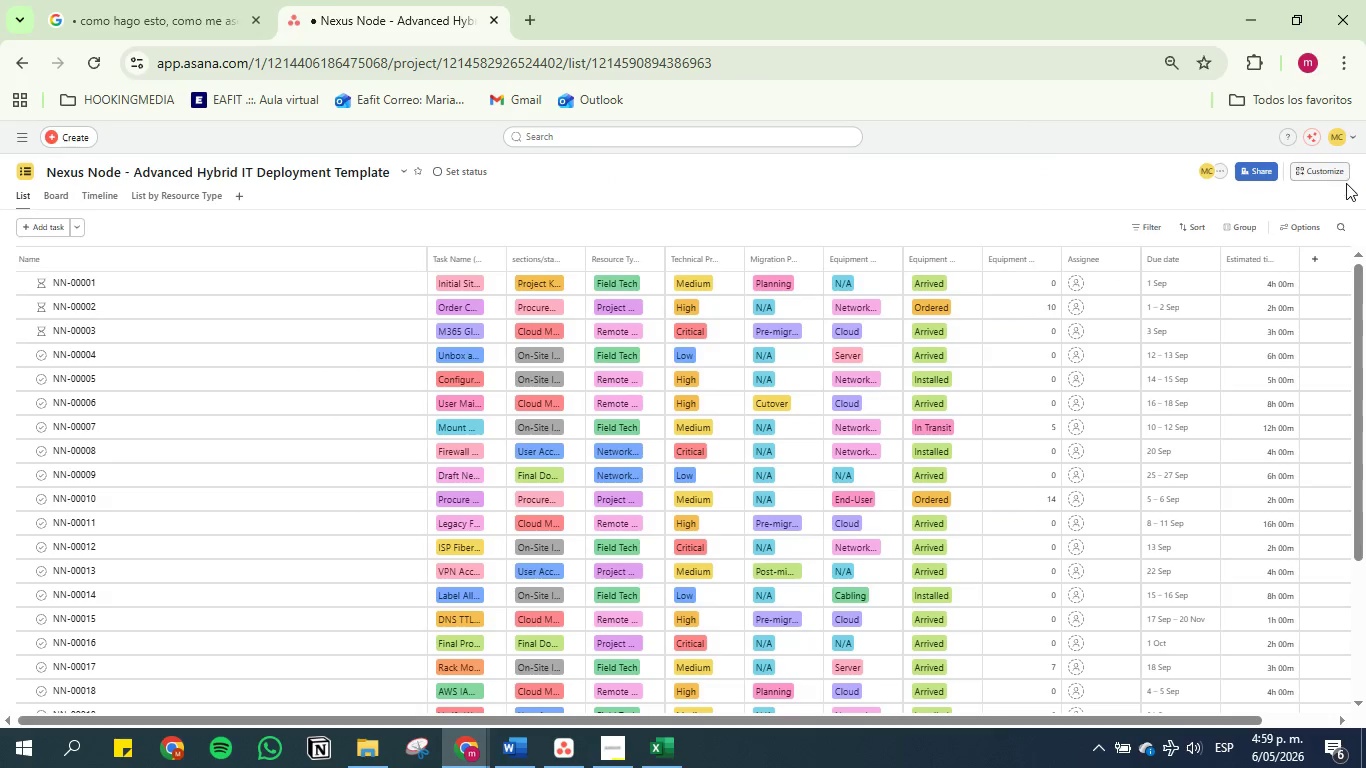 
left_click([1309, 173])
 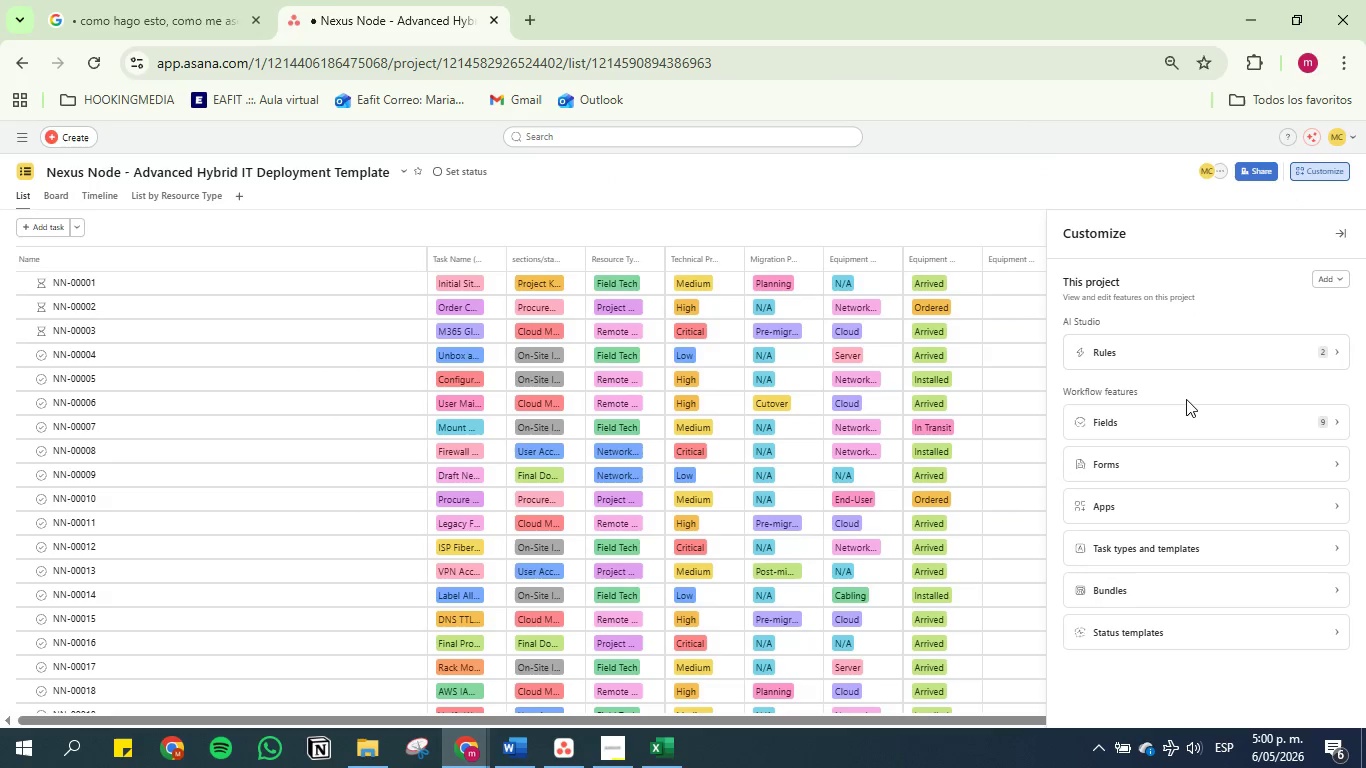 
left_click([1178, 427])
 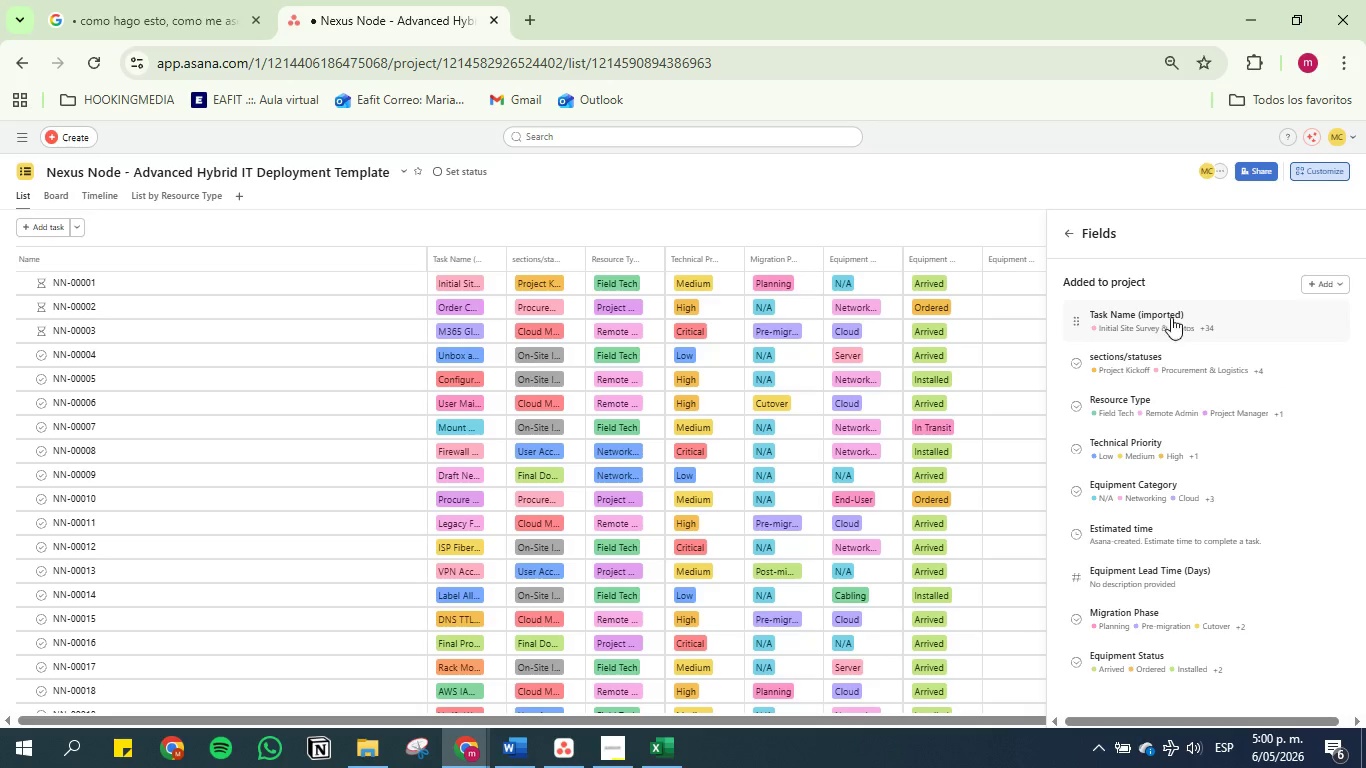 
scroll: coordinate [1223, 418], scroll_direction: down, amount: 4.0
 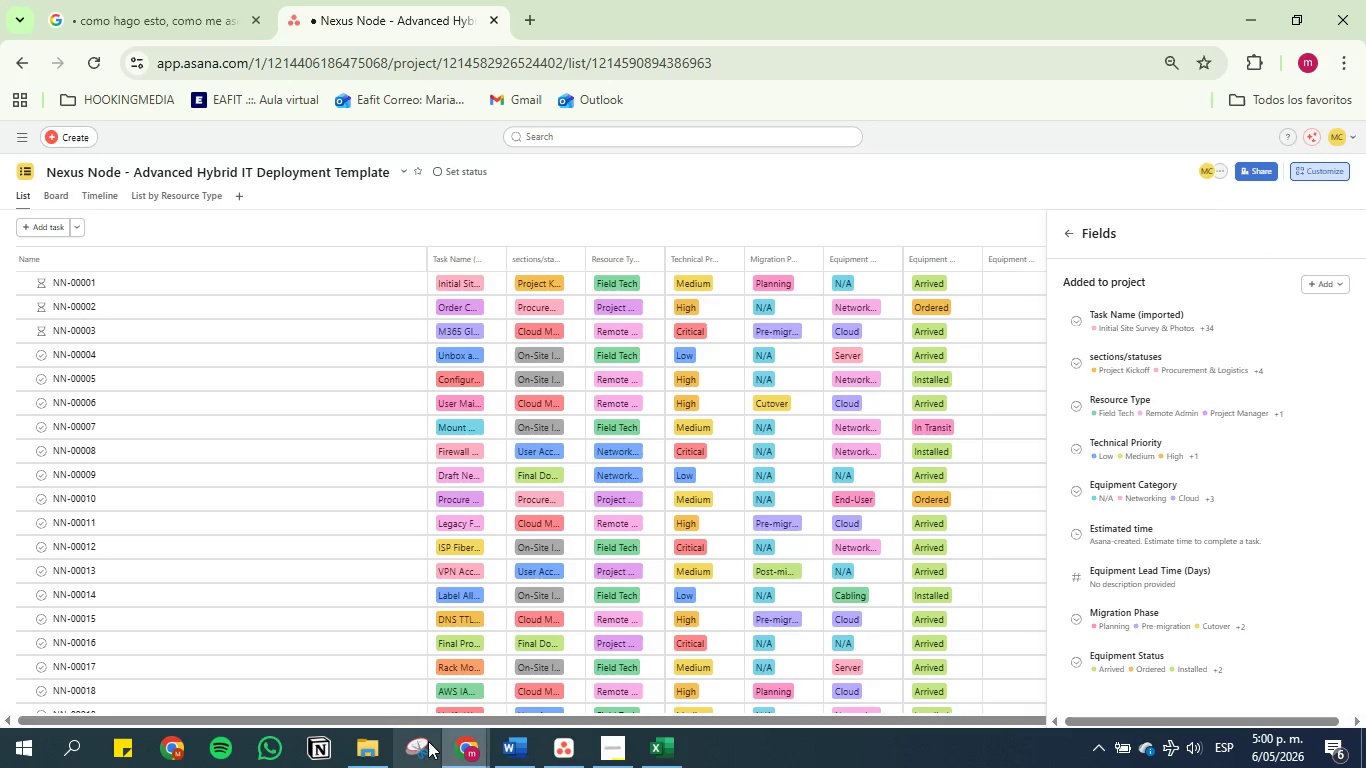 
left_click([415, 742])
 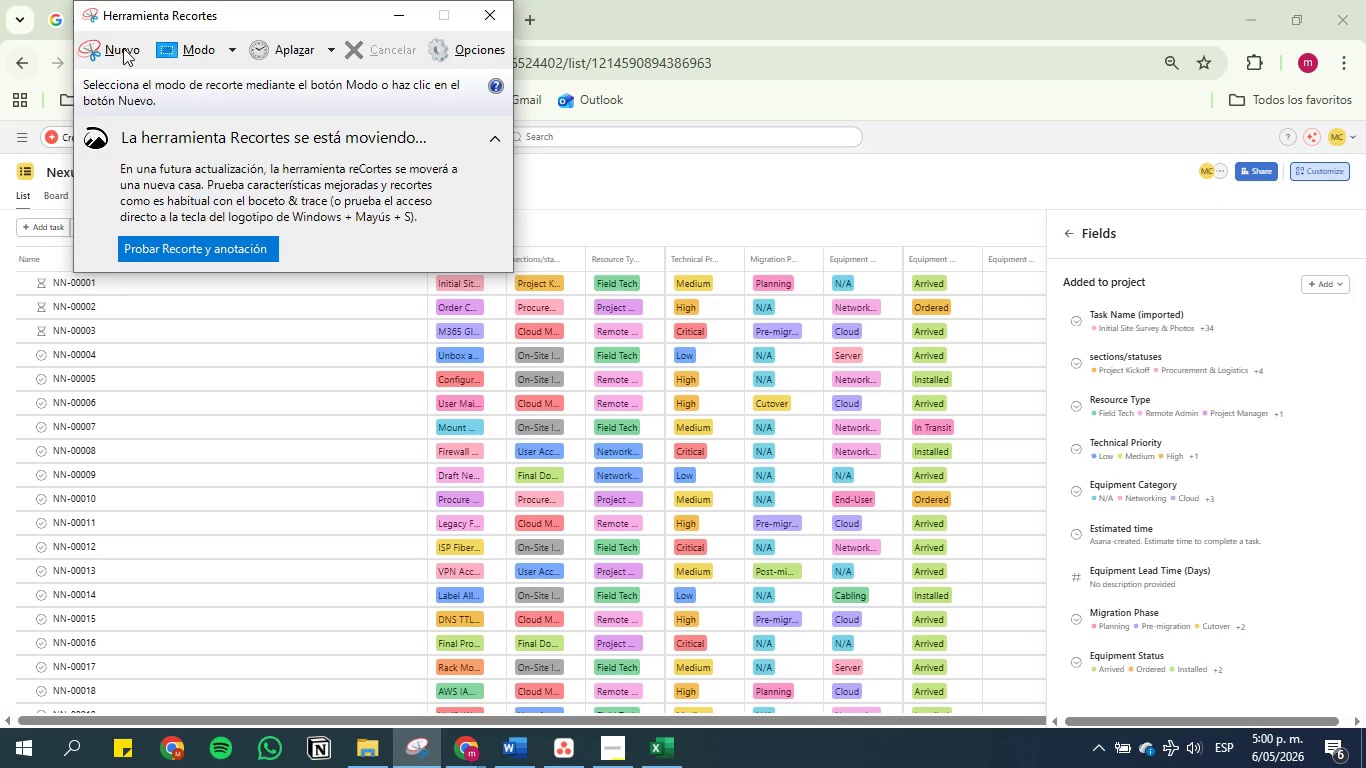 
left_click([118, 45])
 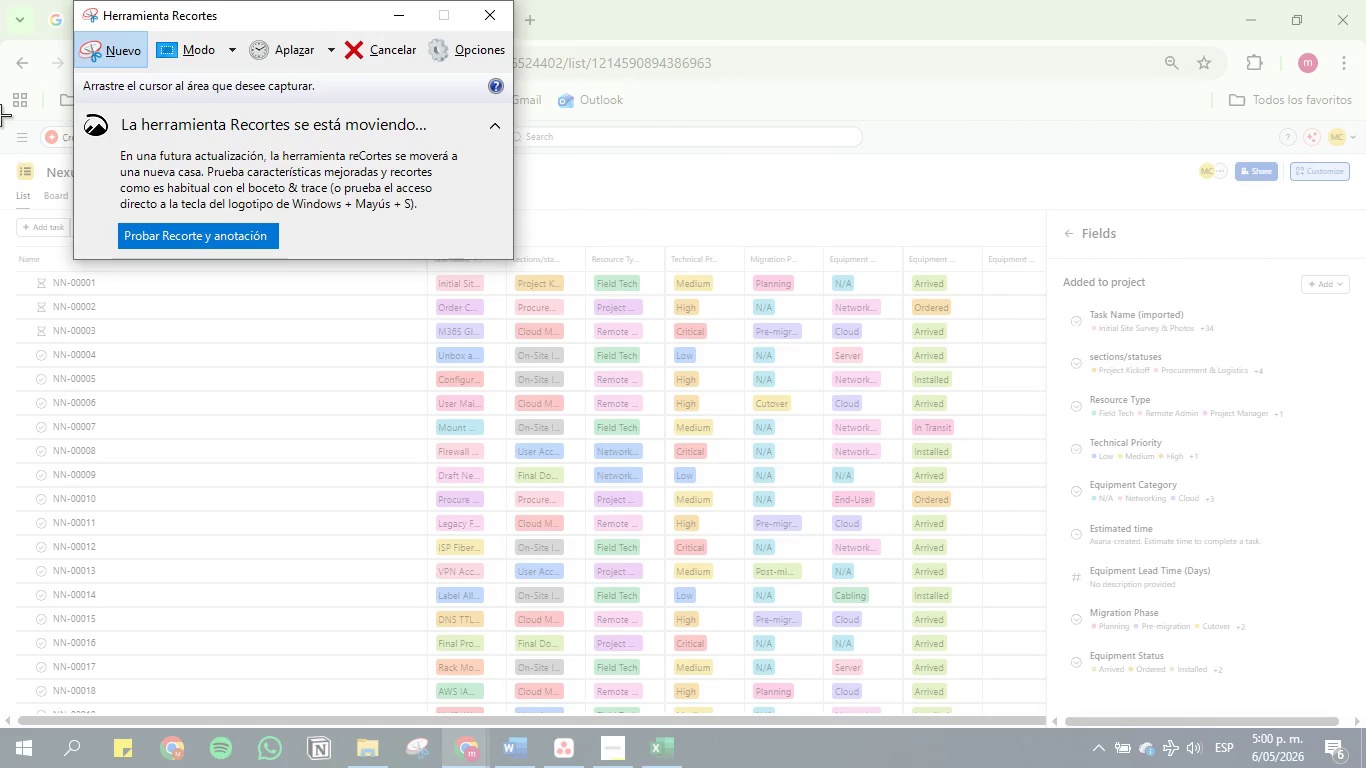 
left_click_drag(start_coordinate=[0, 115], to_coordinate=[1365, 730])
 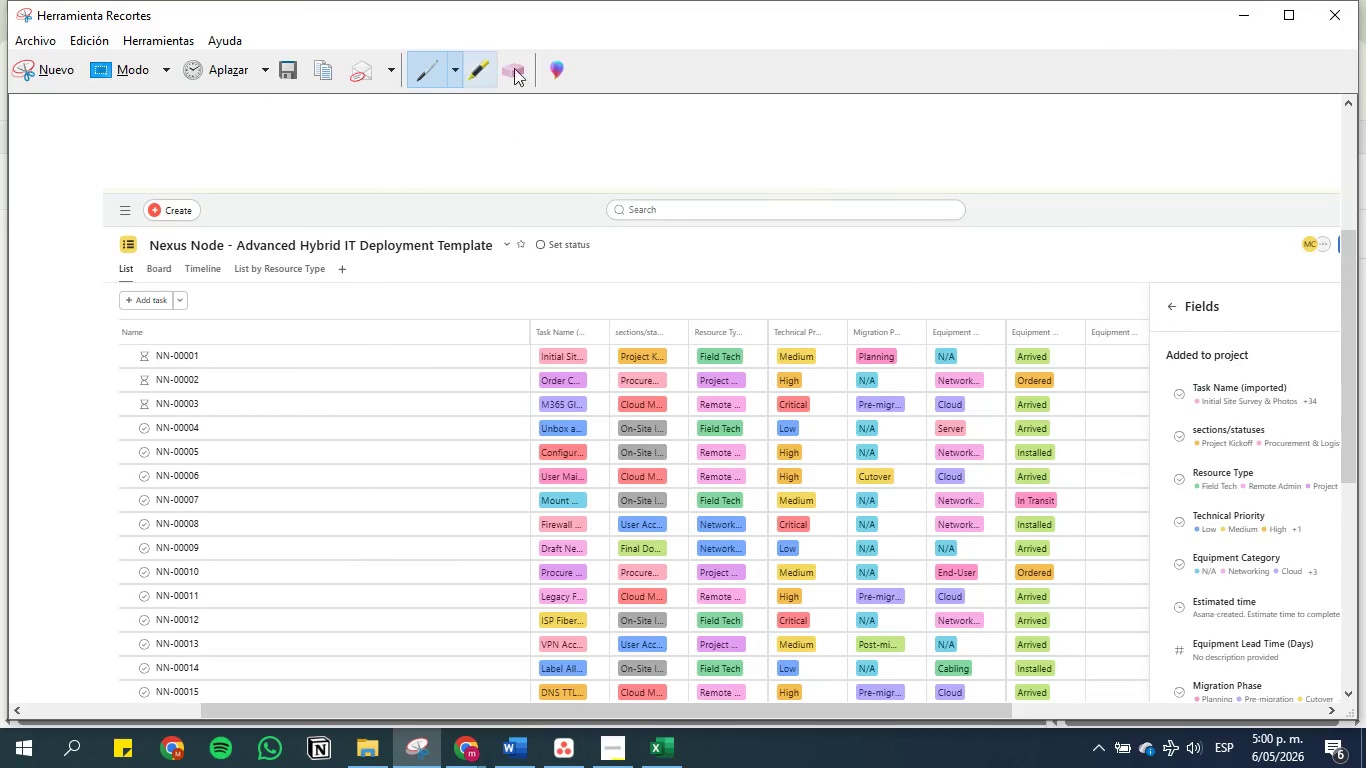 
left_click([478, 68])
 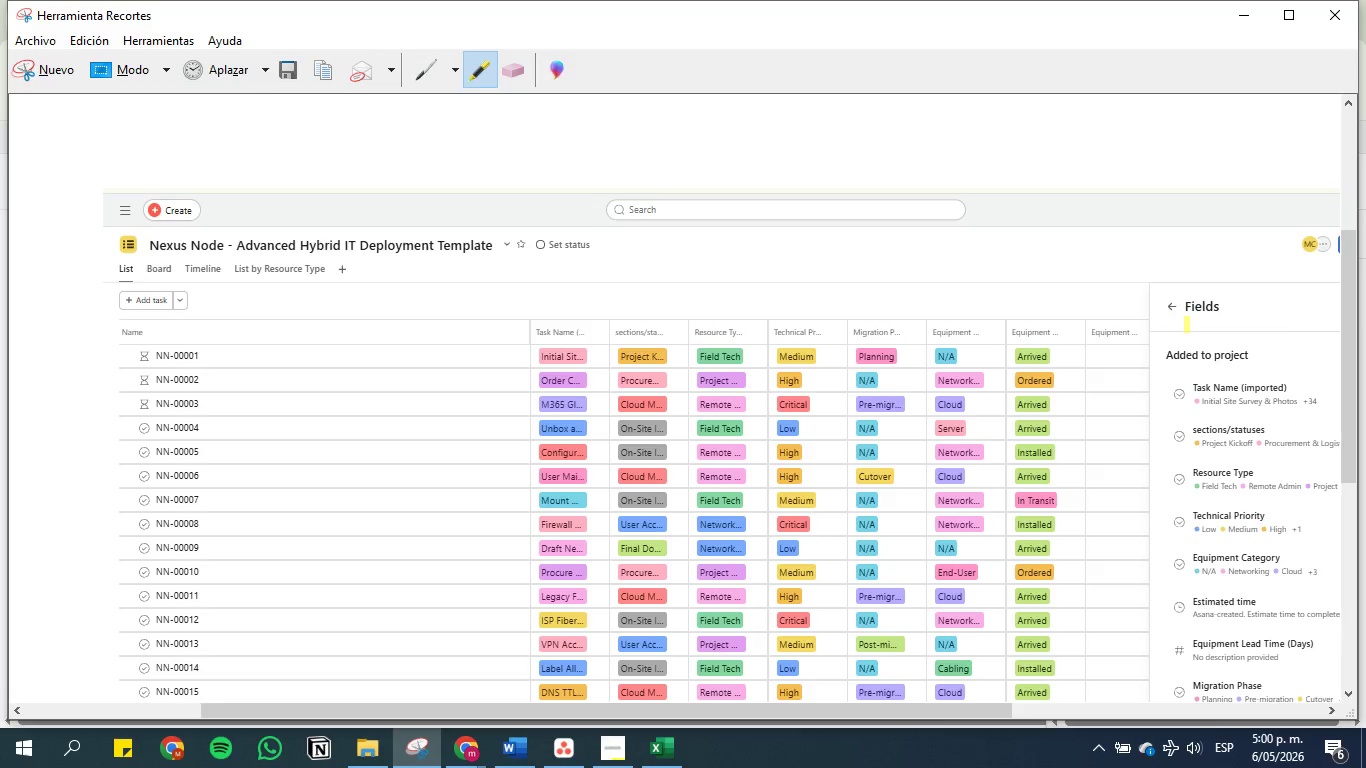 
left_click_drag(start_coordinate=[1187, 324], to_coordinate=[1221, 324])
 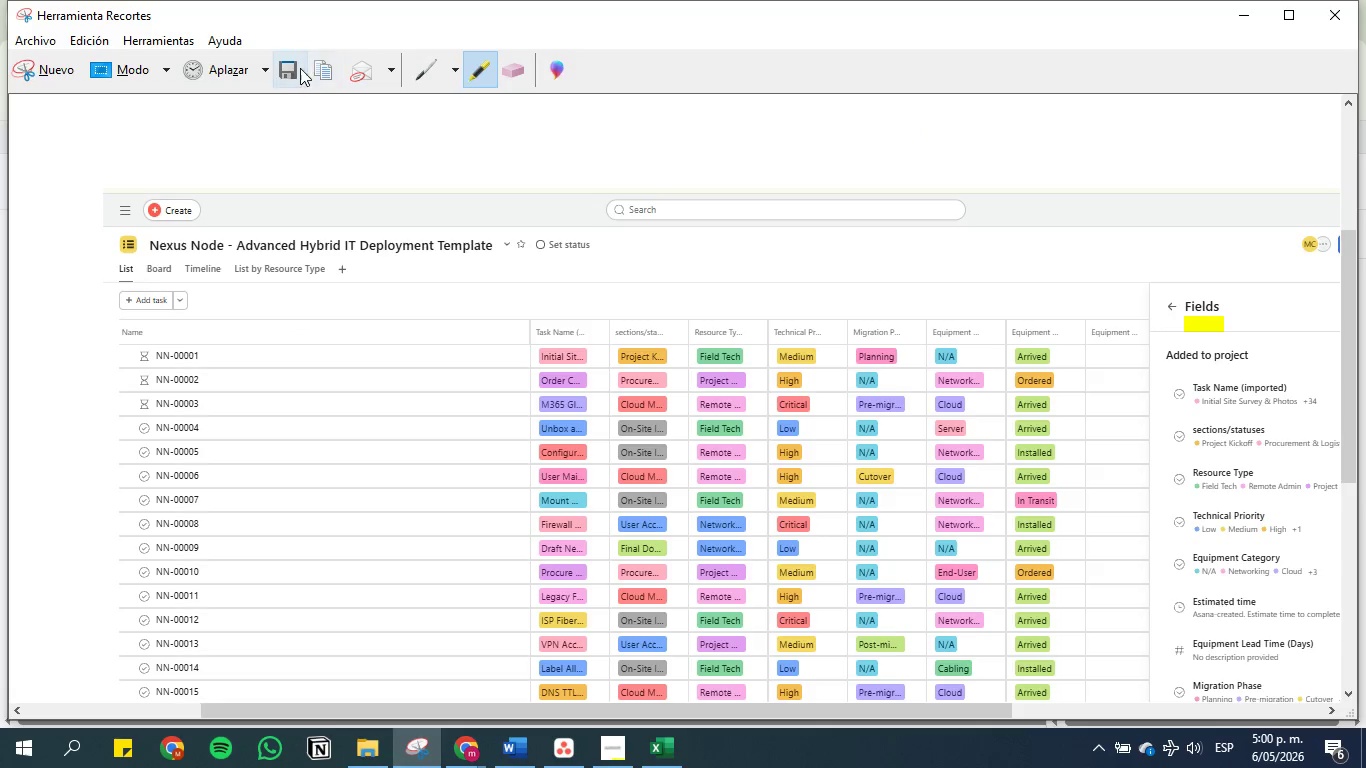 
left_click([282, 73])
 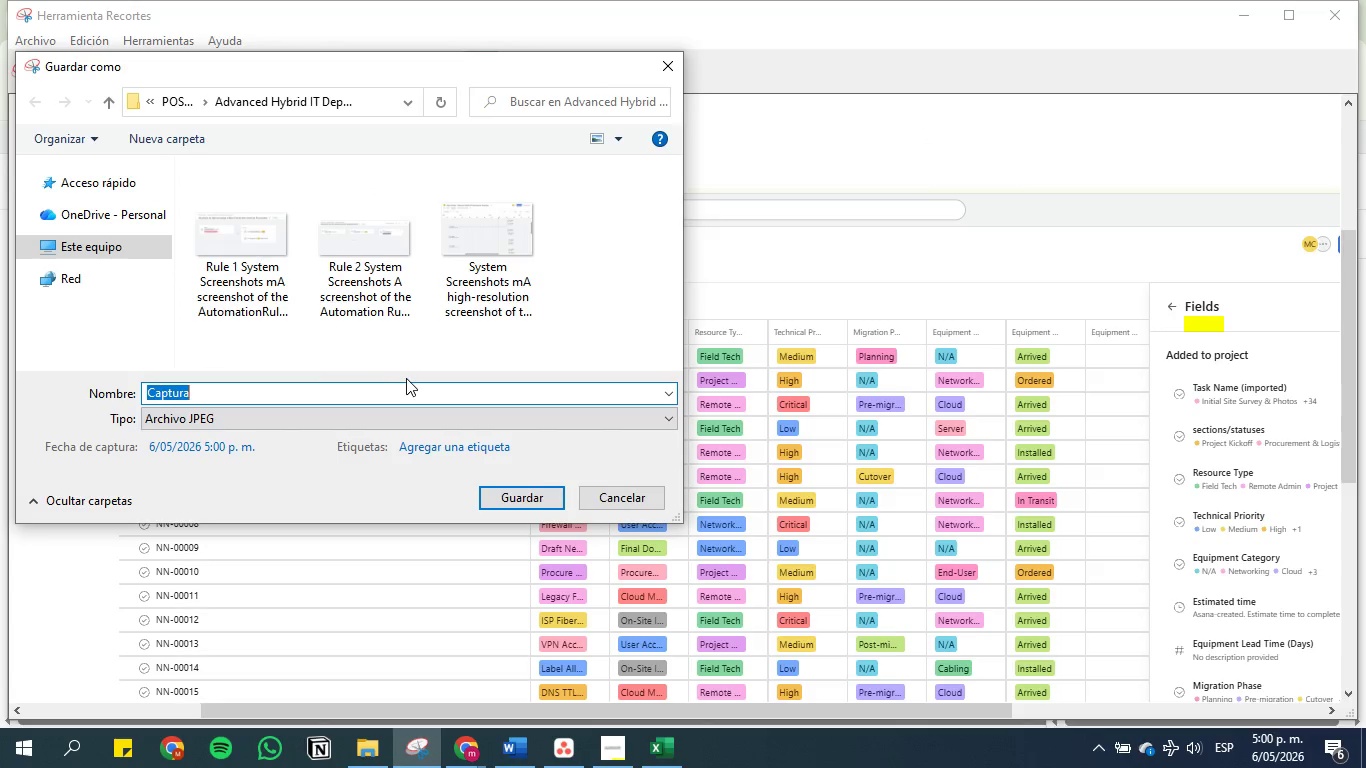 
key(Backspace)
 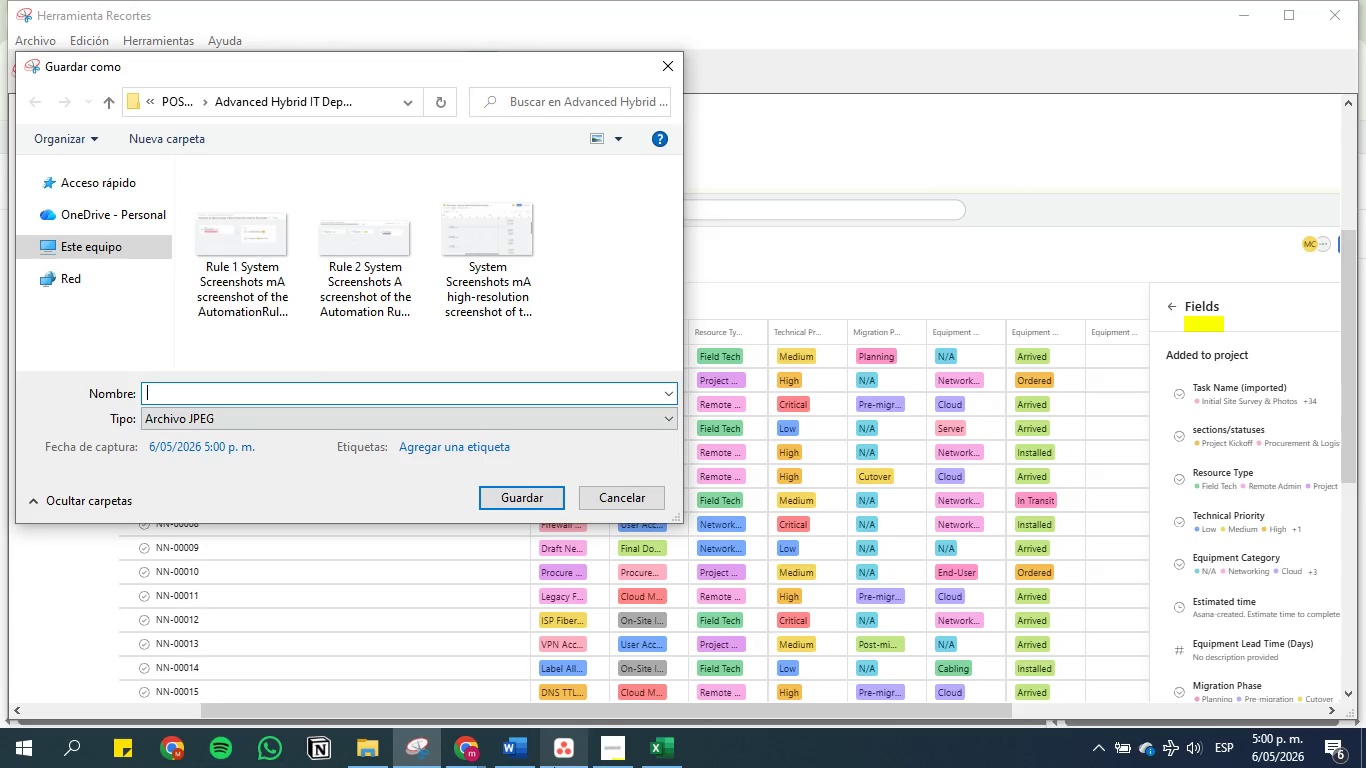 
left_click([531, 751])
 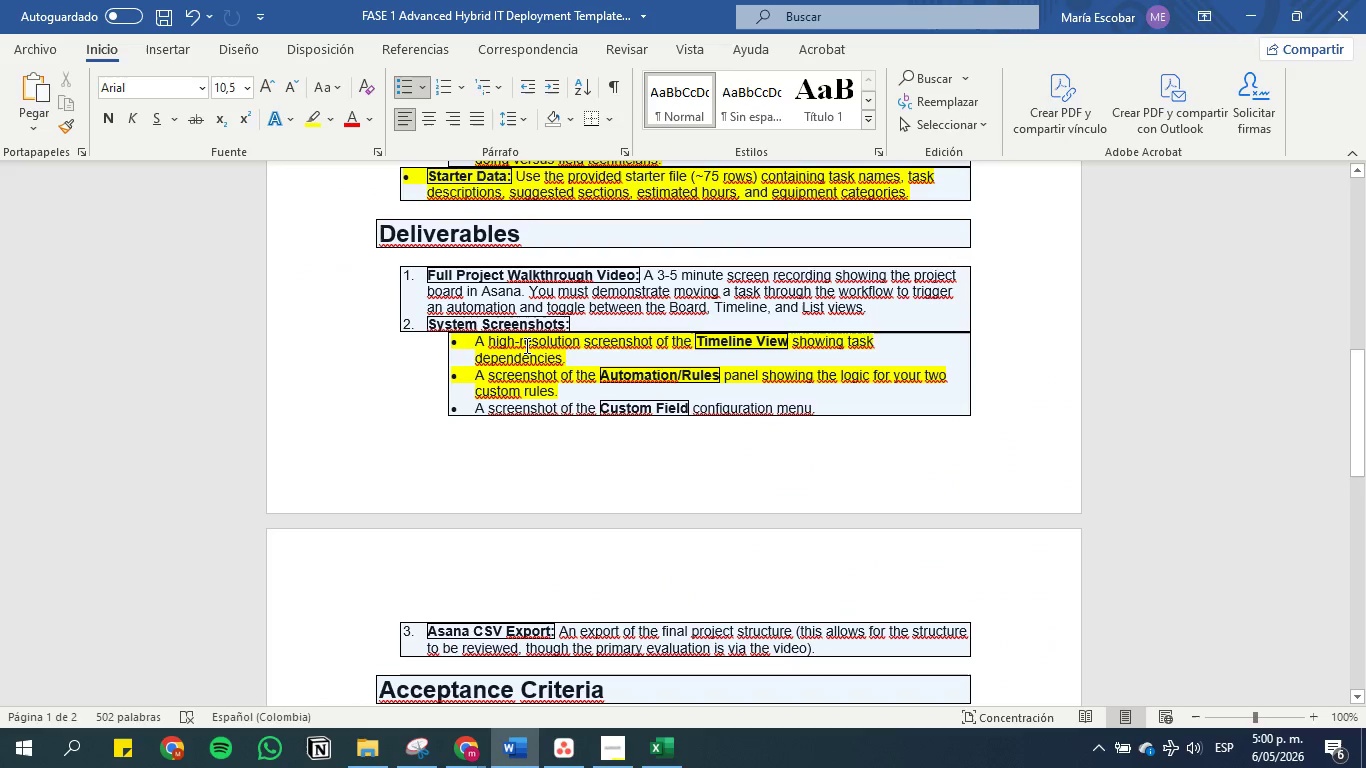 
left_click([525, 345])
 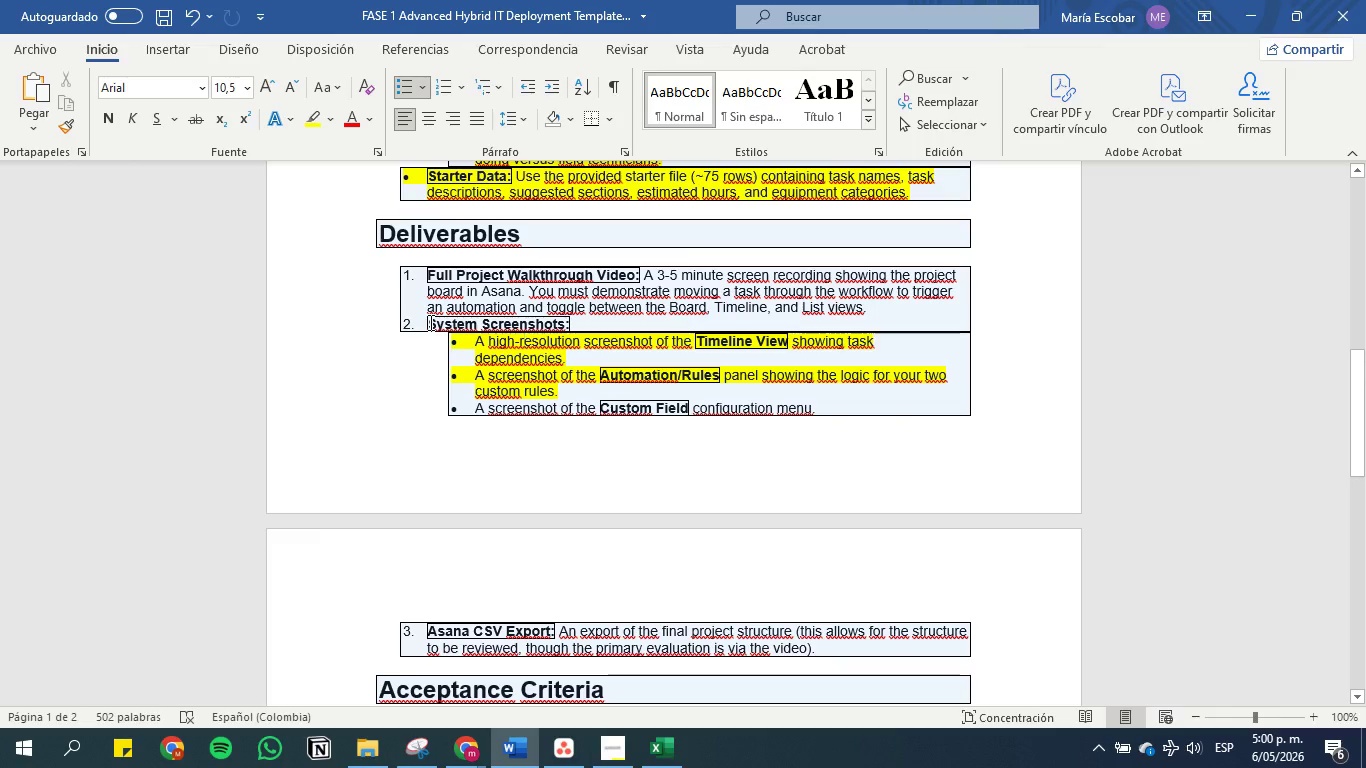 
left_click_drag(start_coordinate=[429, 322], to_coordinate=[563, 322])
 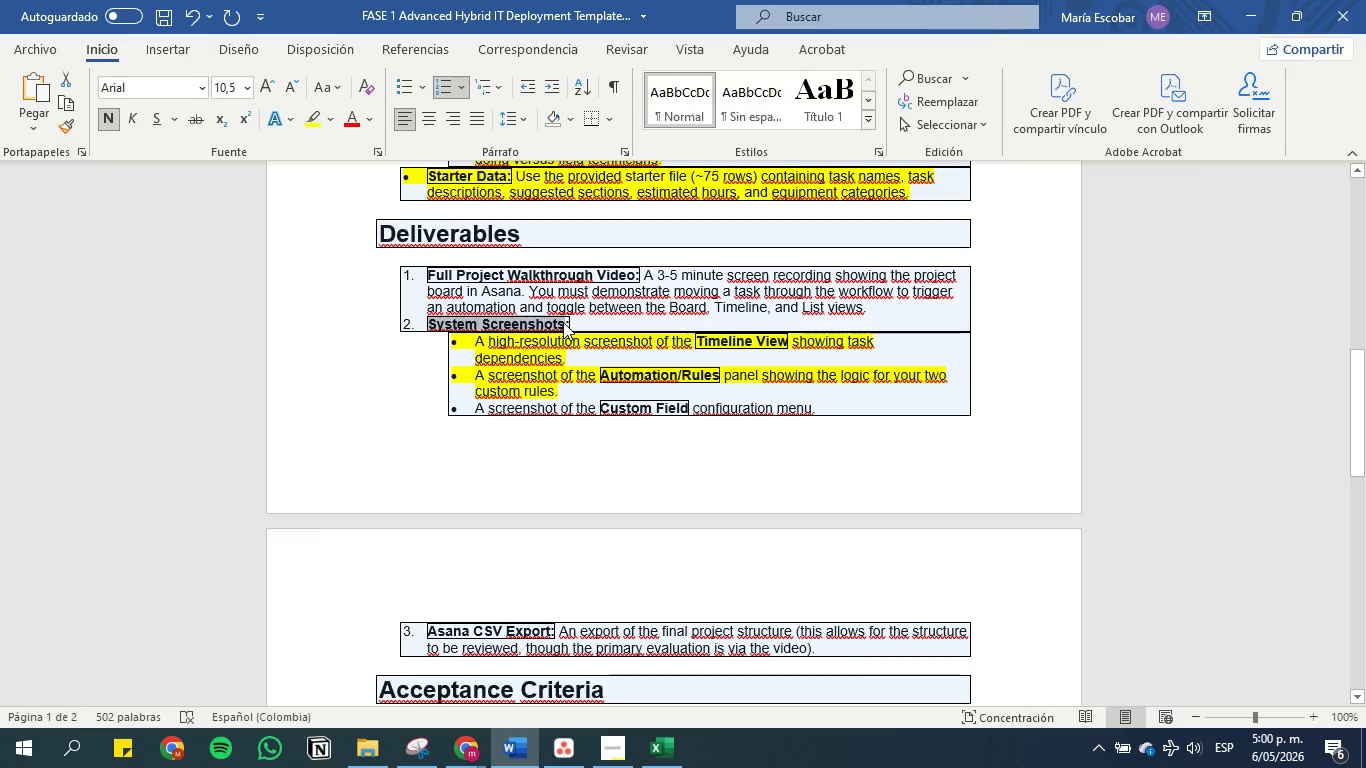 
key(Control+C)
 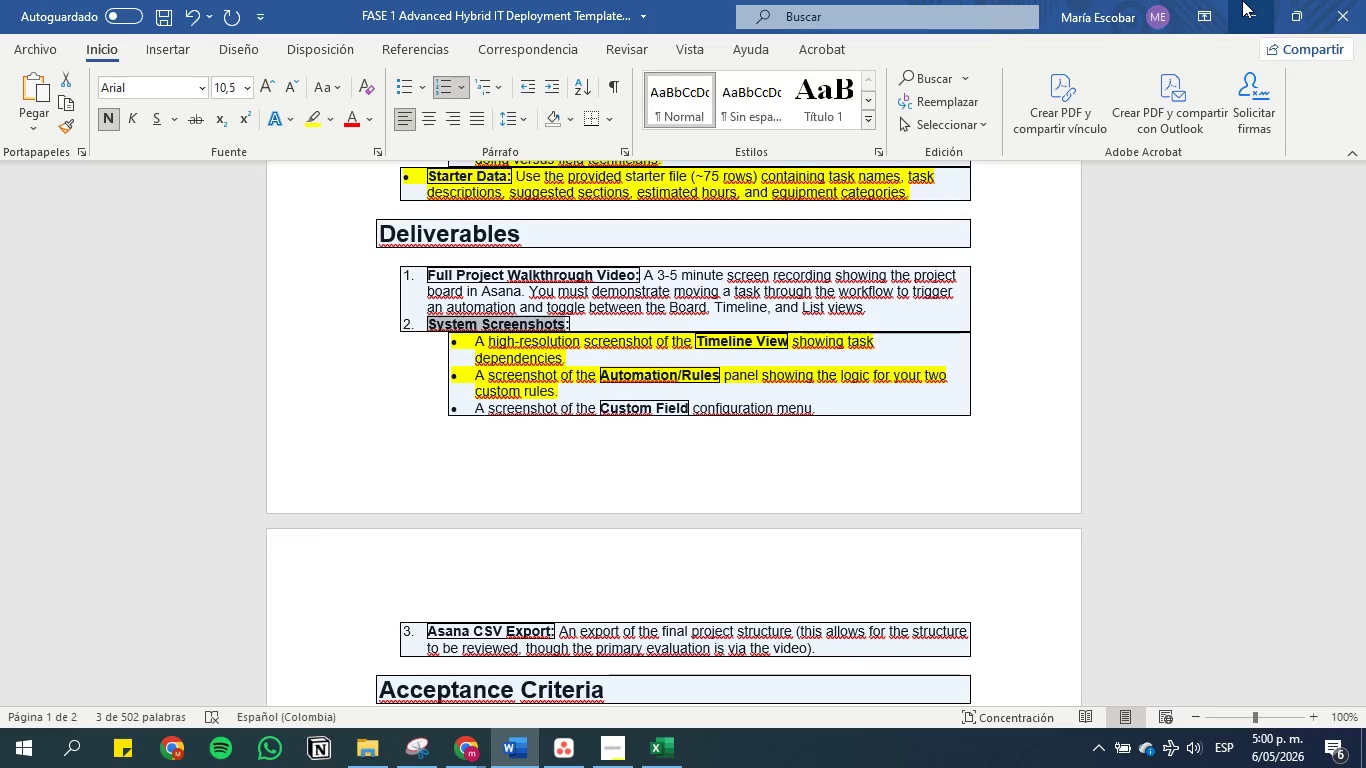 
left_click([1248, 5])
 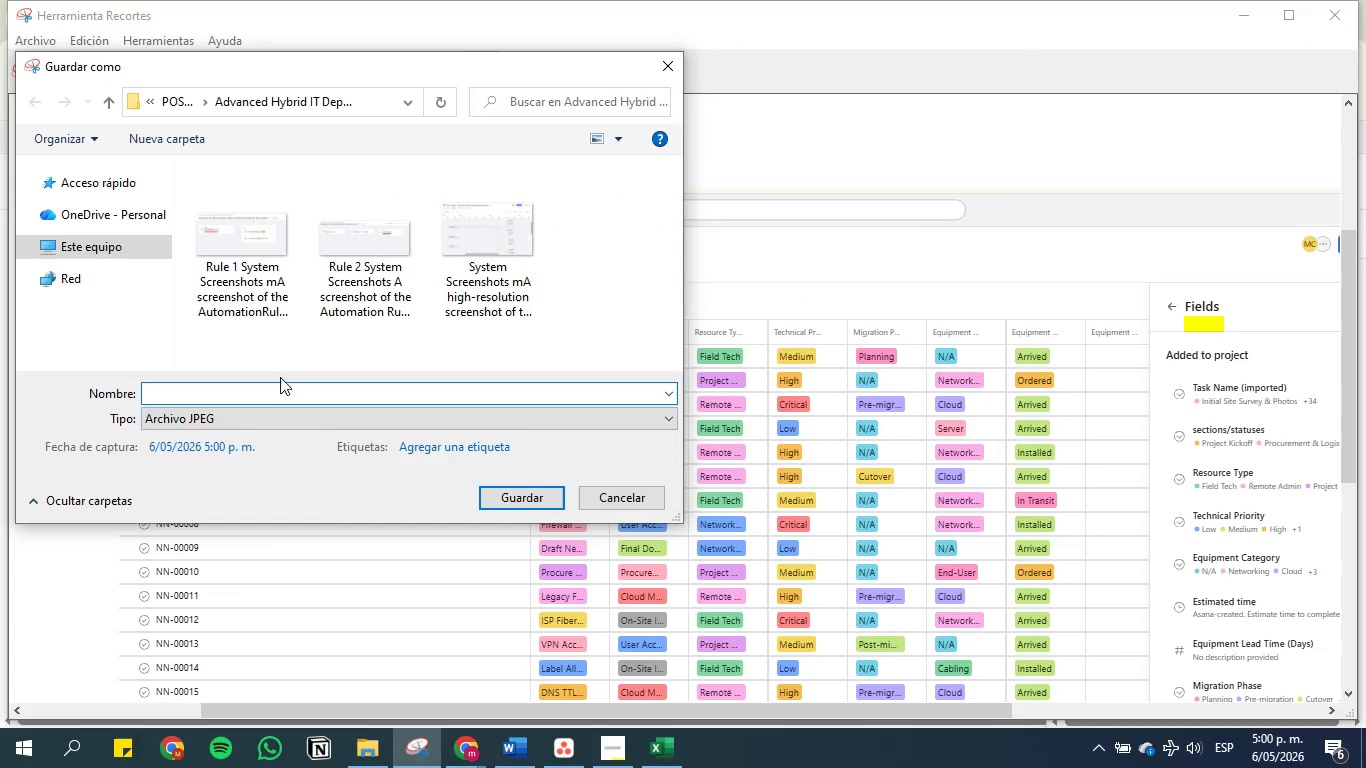 
left_click([279, 389])
 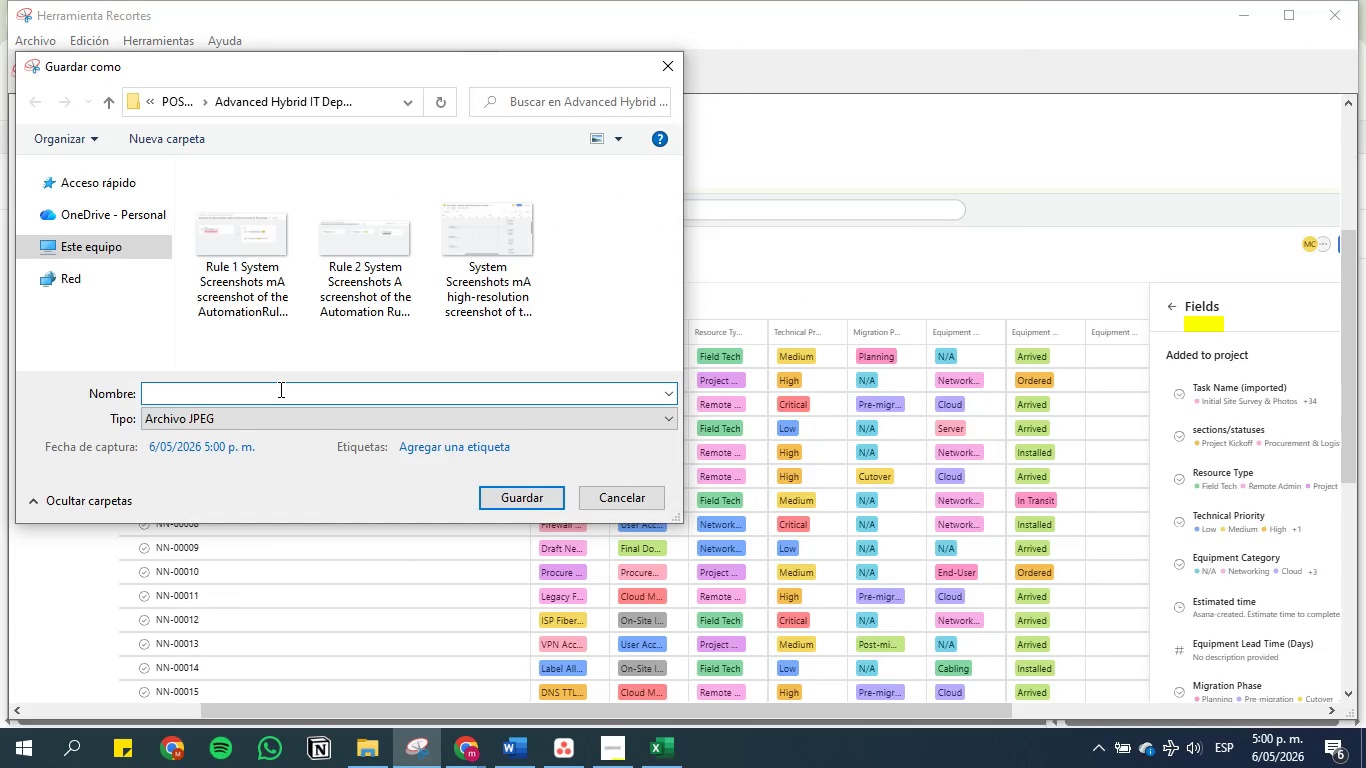 
key(Control+V)
 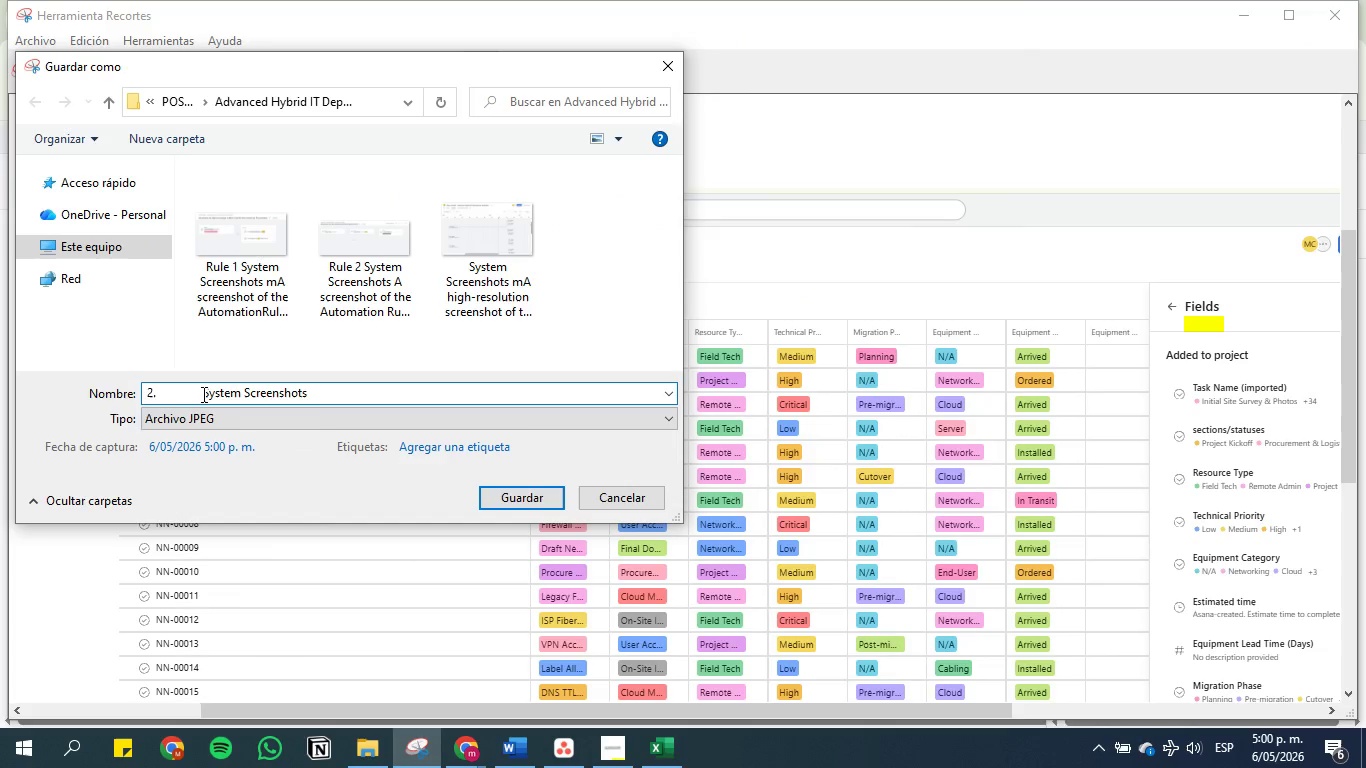 
left_click([203, 394])
 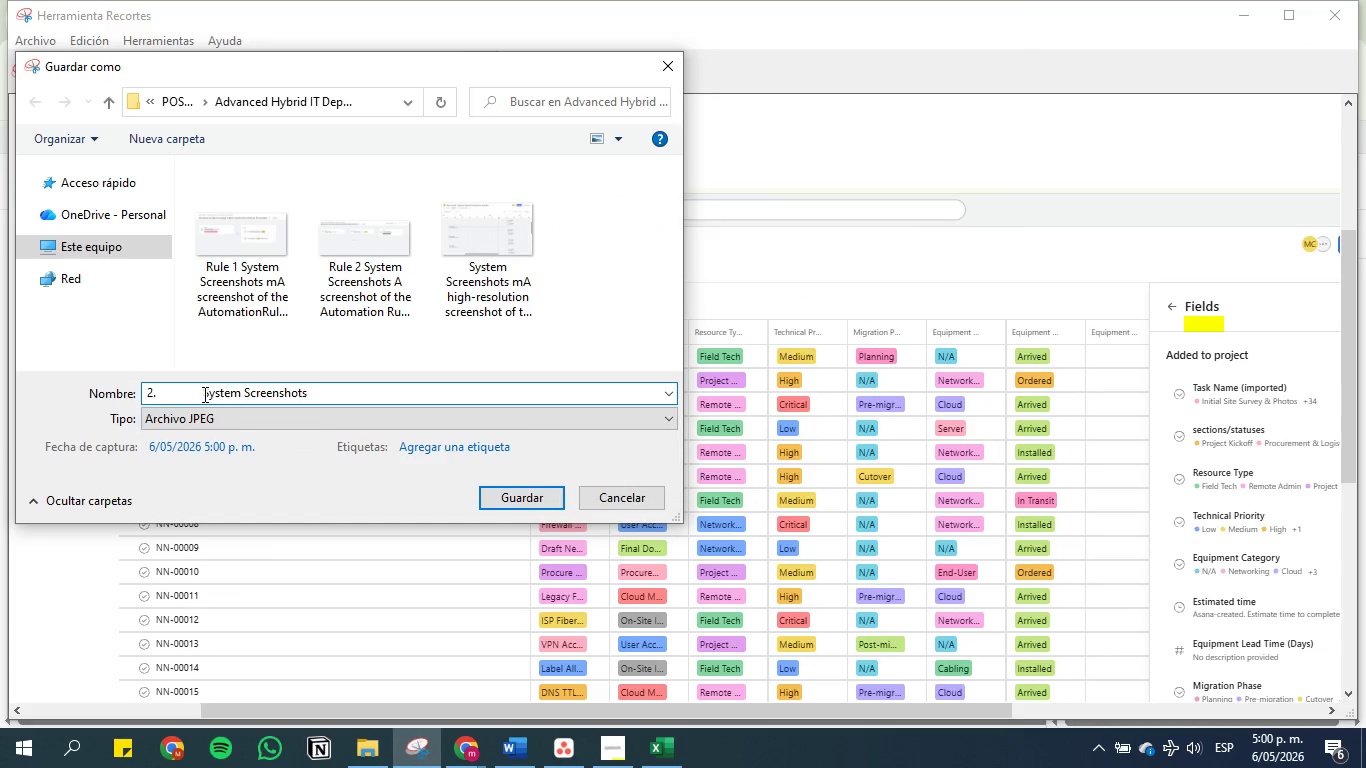 
hold_key(key=Backspace, duration=0.81)
 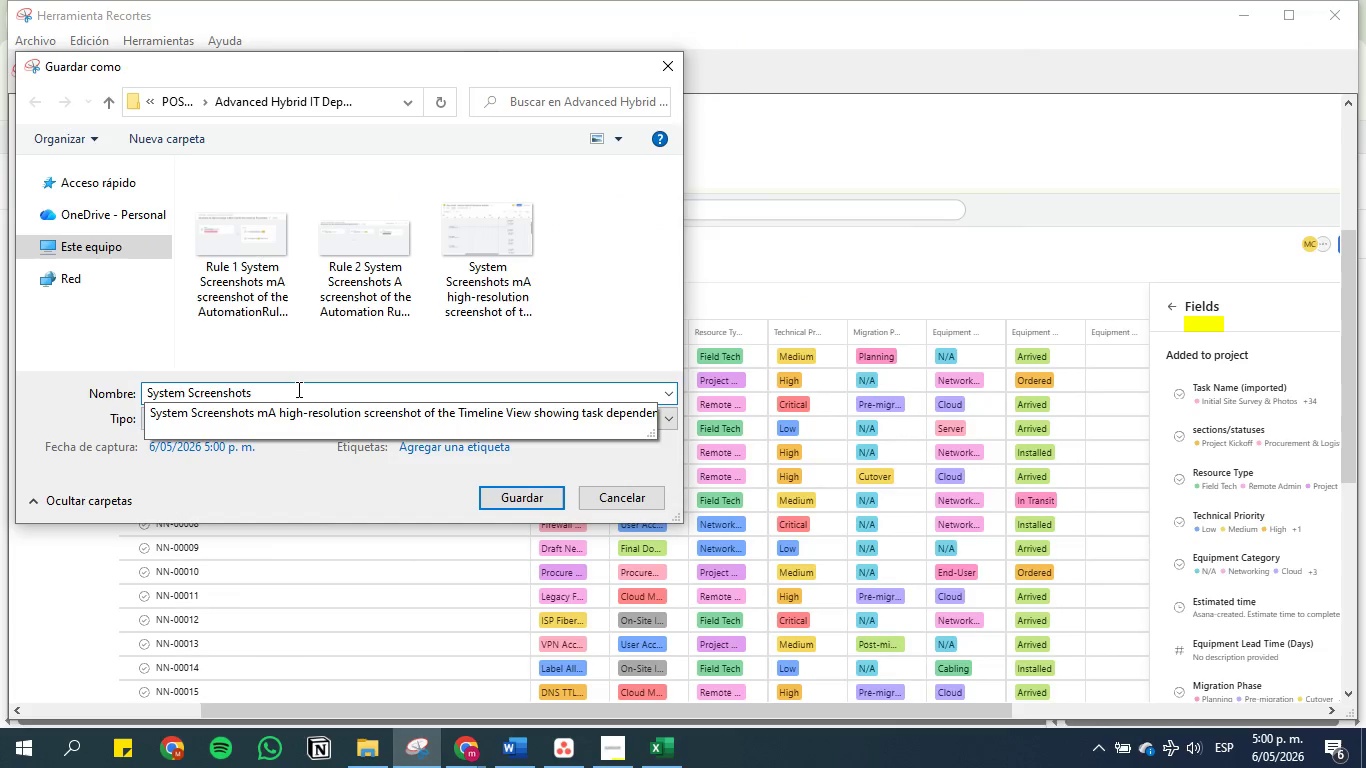 
left_click([297, 389])
 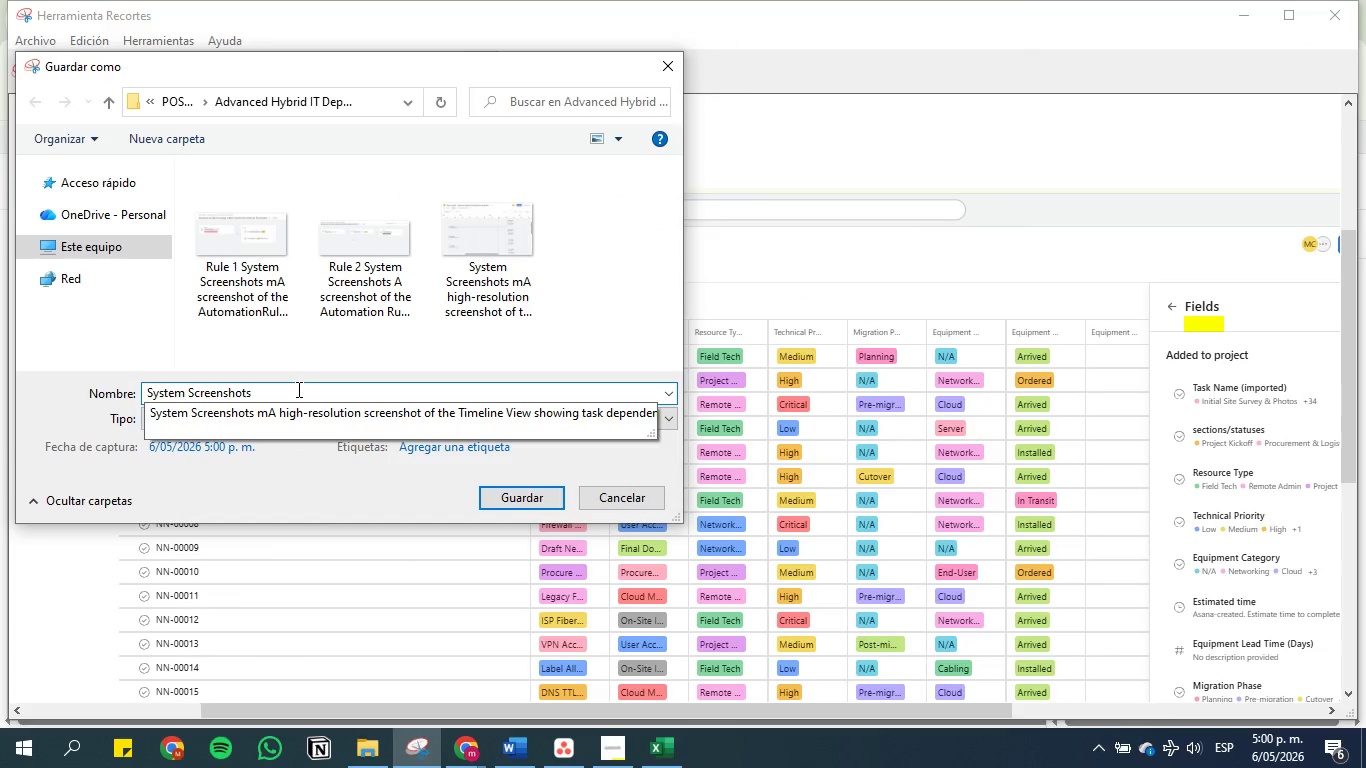 
key(Space)
 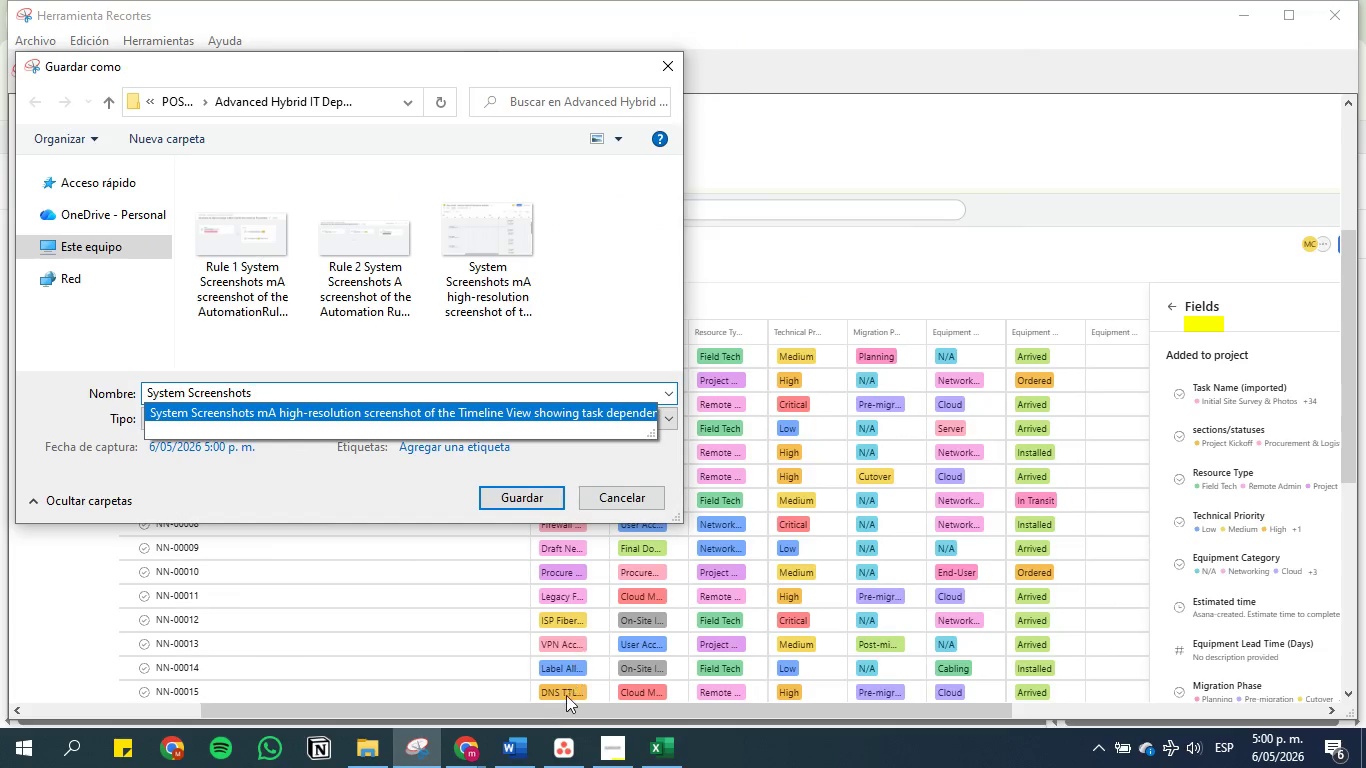 
left_click([511, 737])
 